 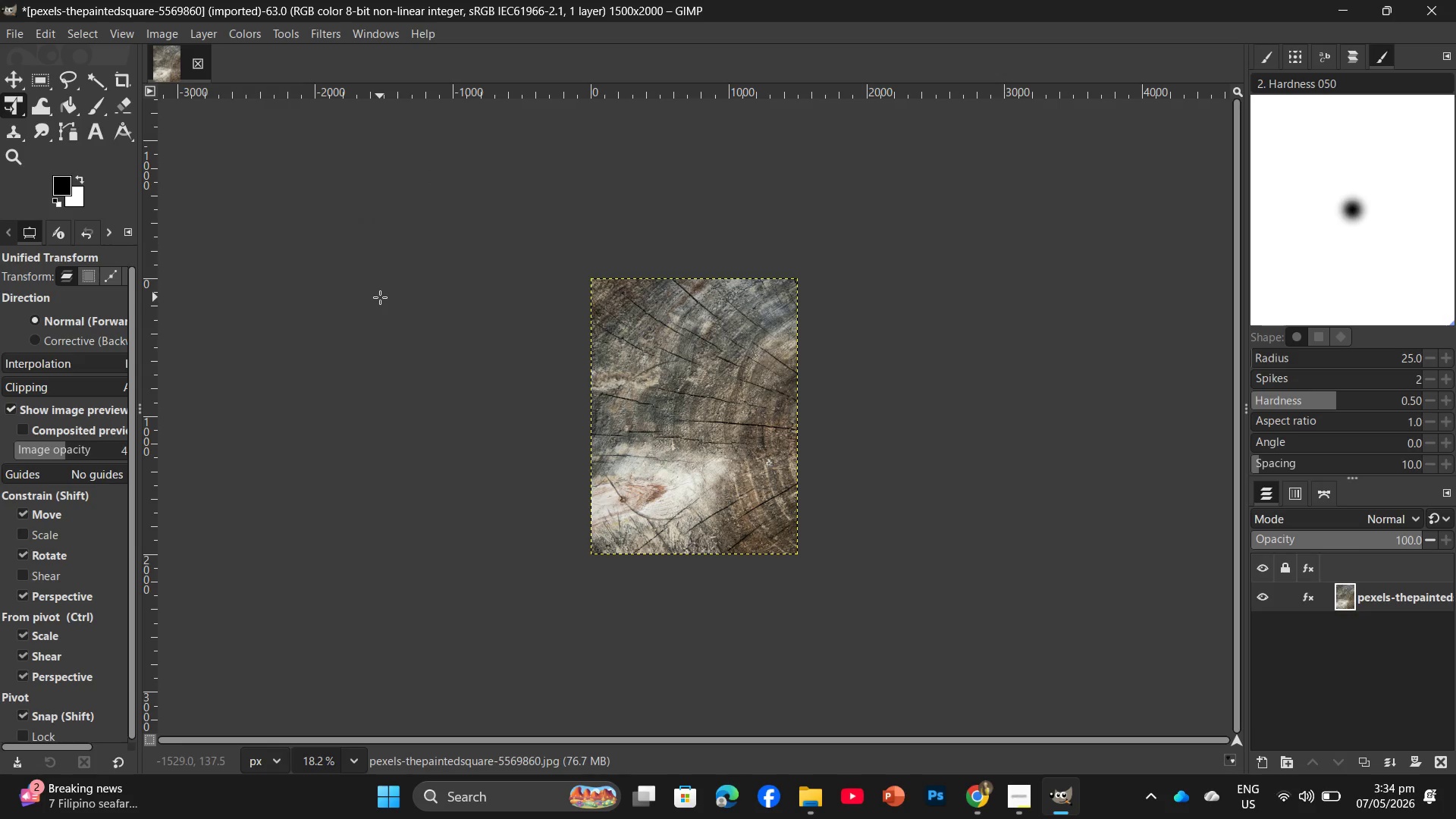 
key(Control+Shift+E)
 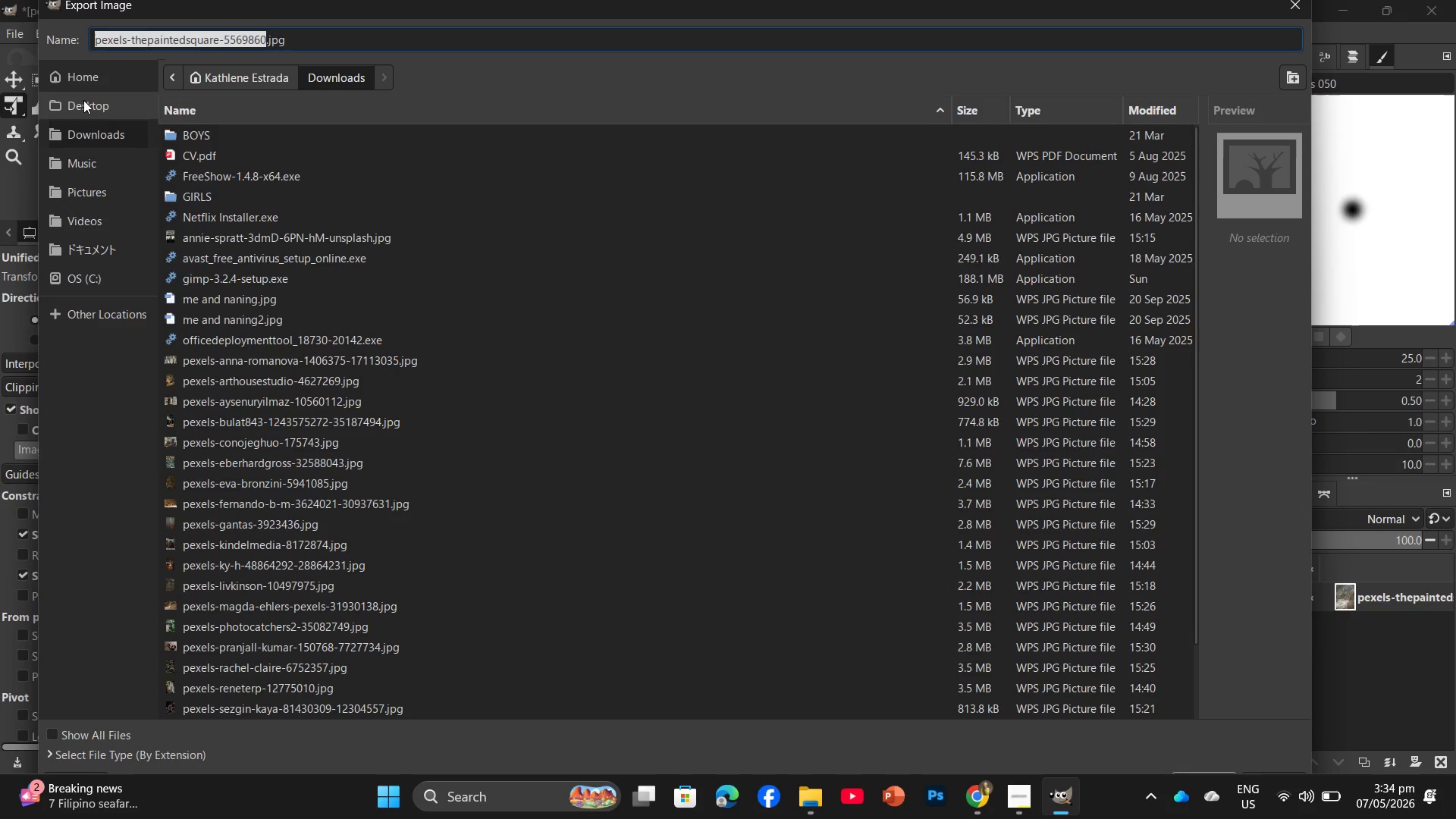 
left_click([83, 110])
 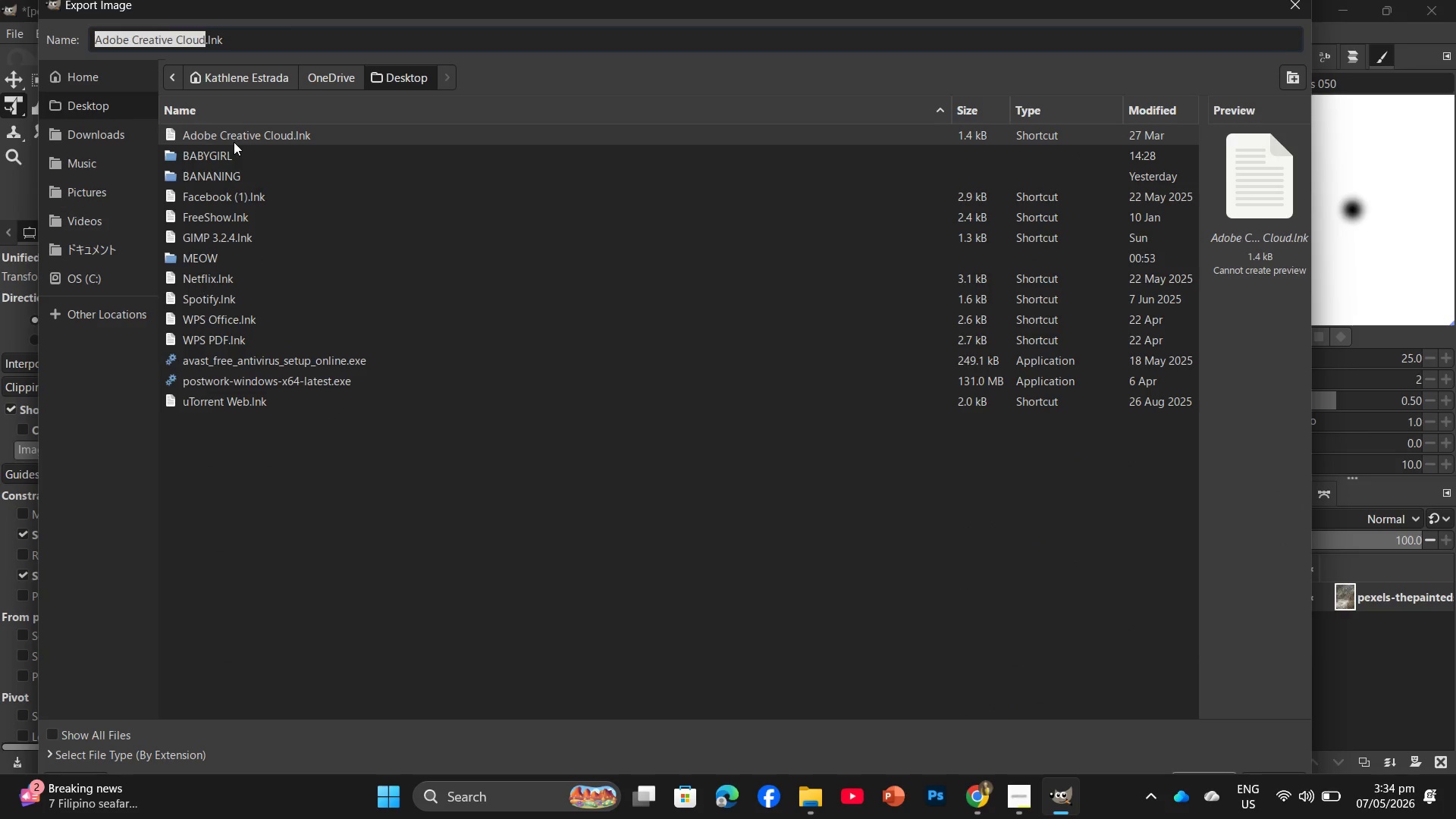 
double_click([236, 152])
 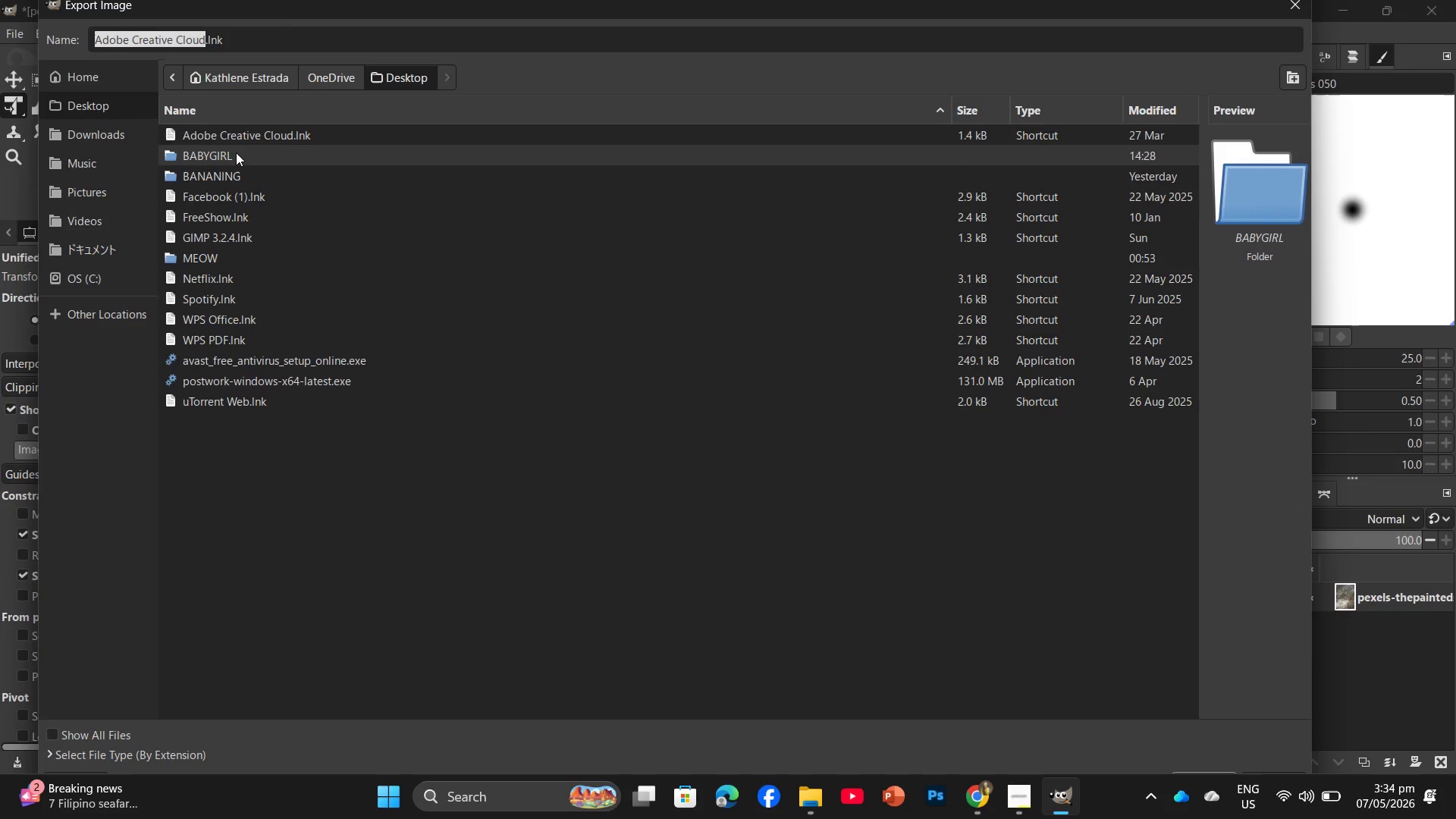 
triple_click([236, 152])
 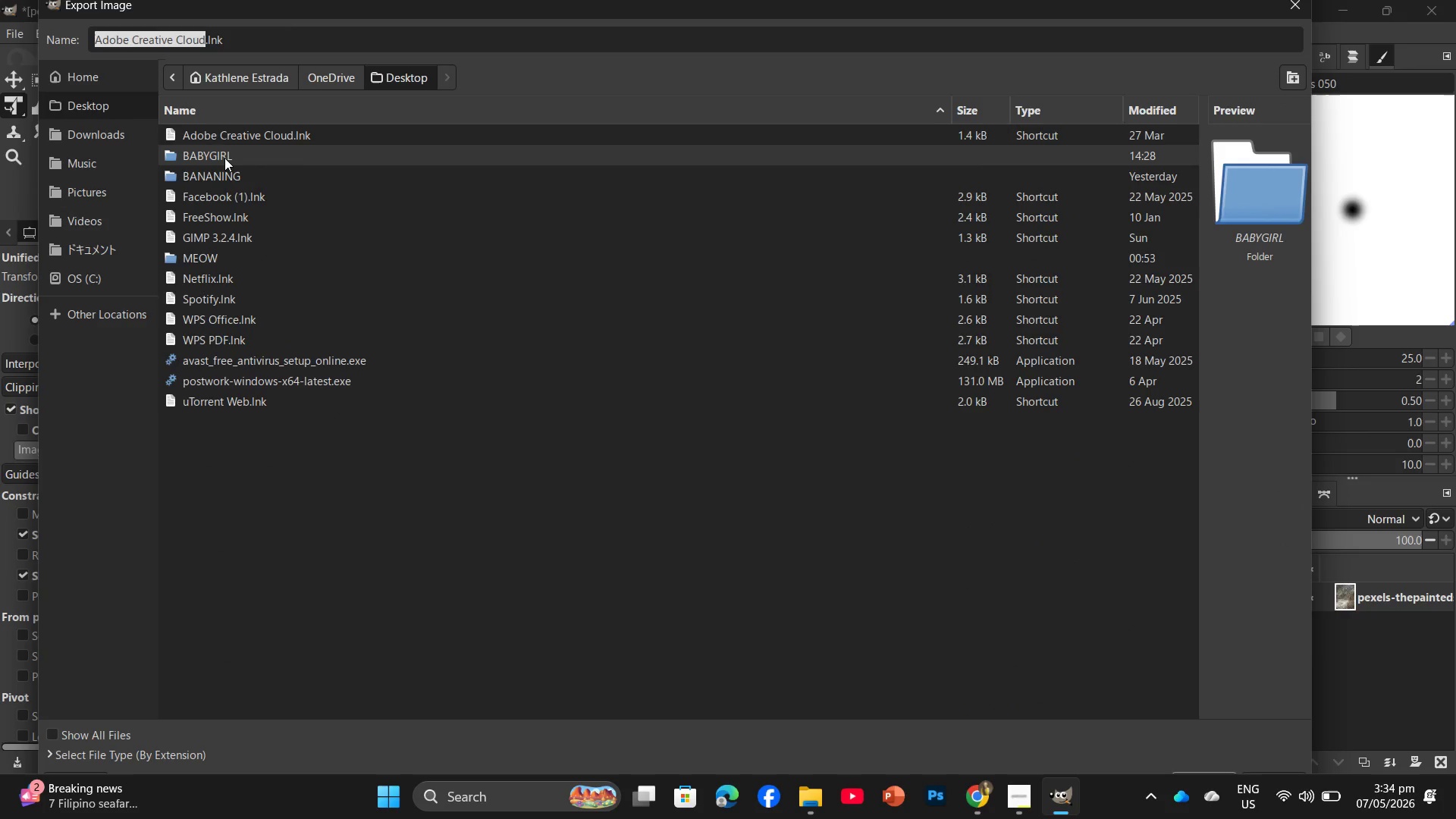 
double_click([224, 158])
 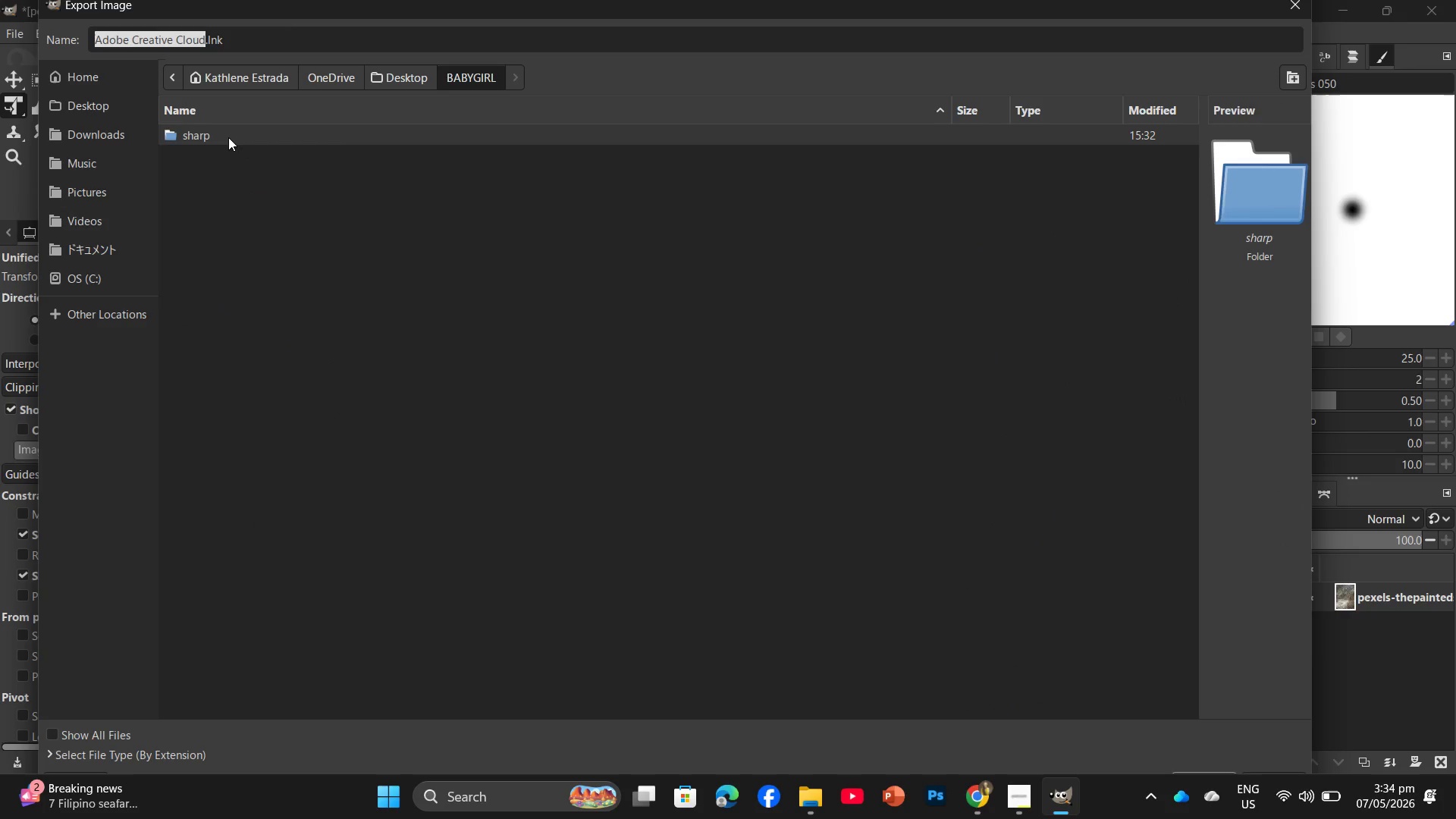 
double_click([228, 137])
 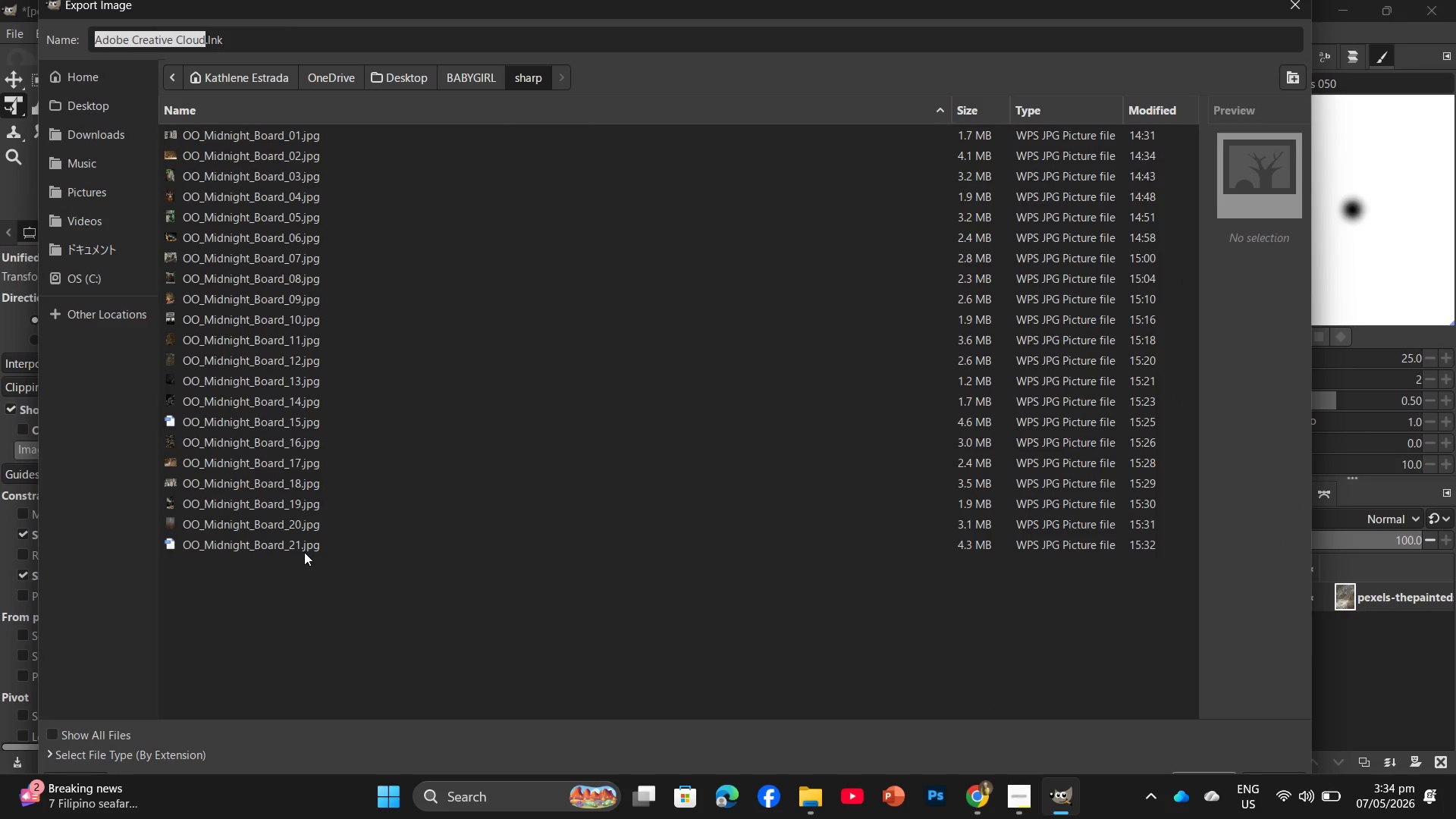 
left_click([304, 542])
 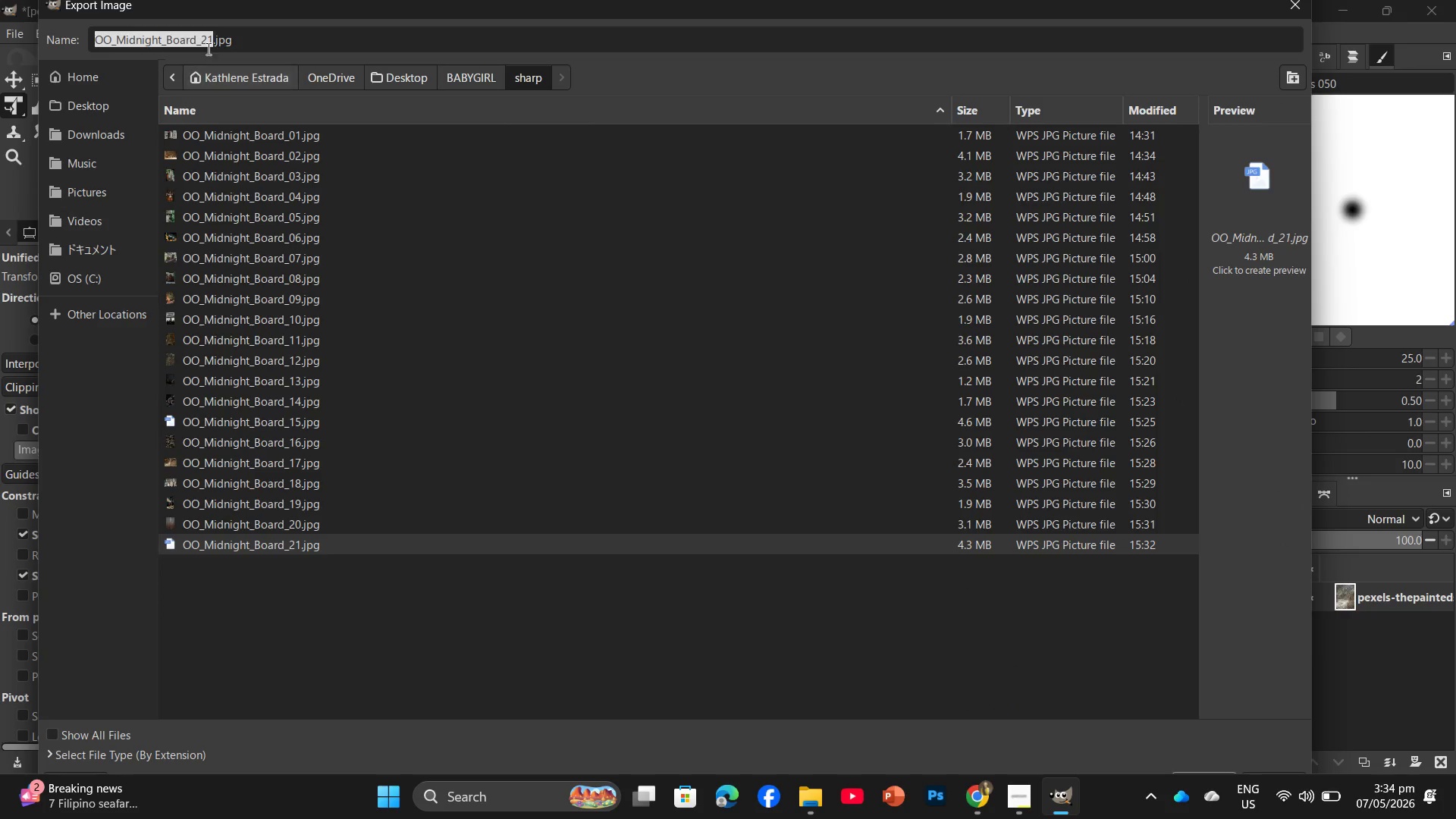 
left_click([207, 42])
 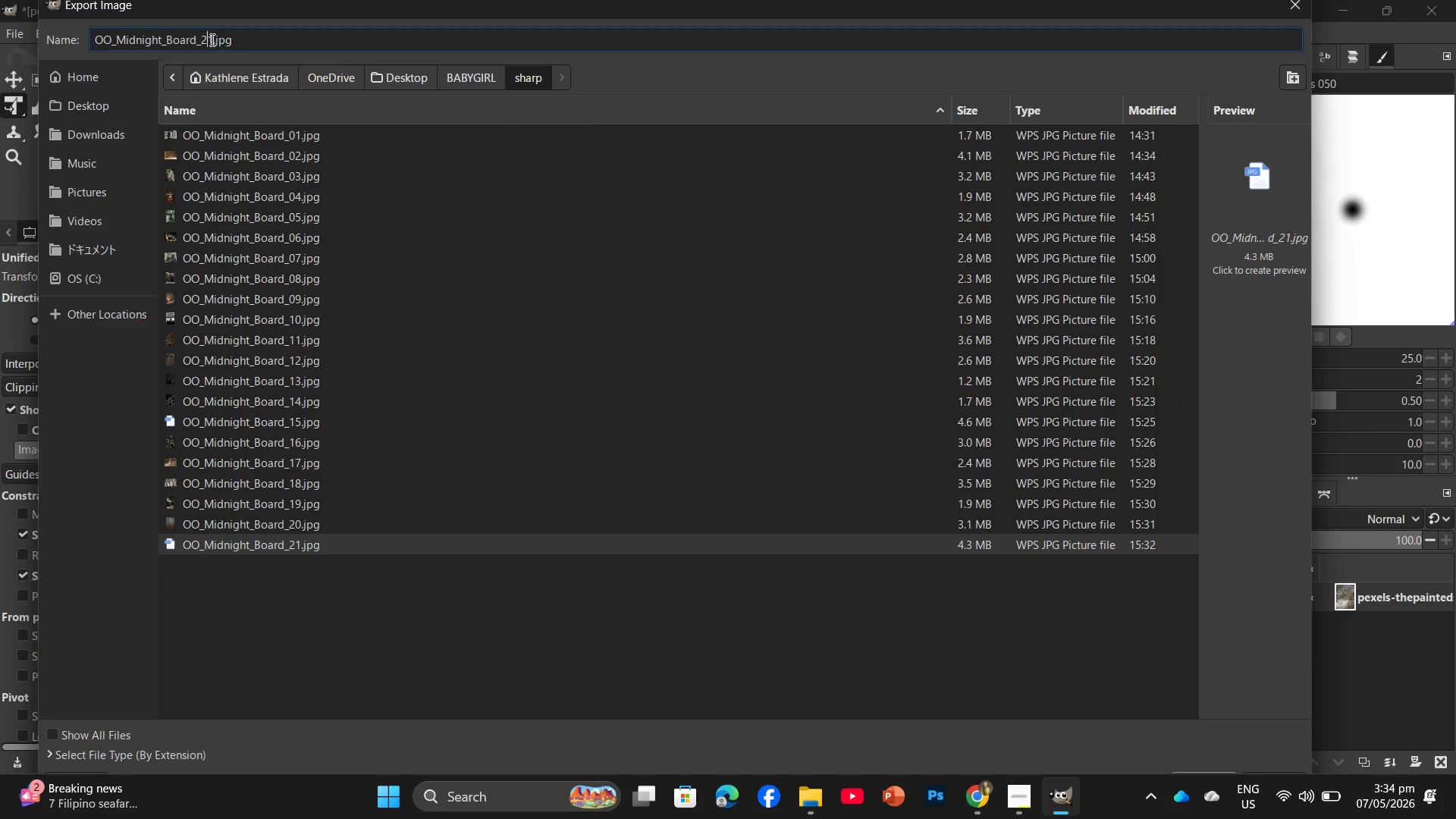 
left_click([211, 39])
 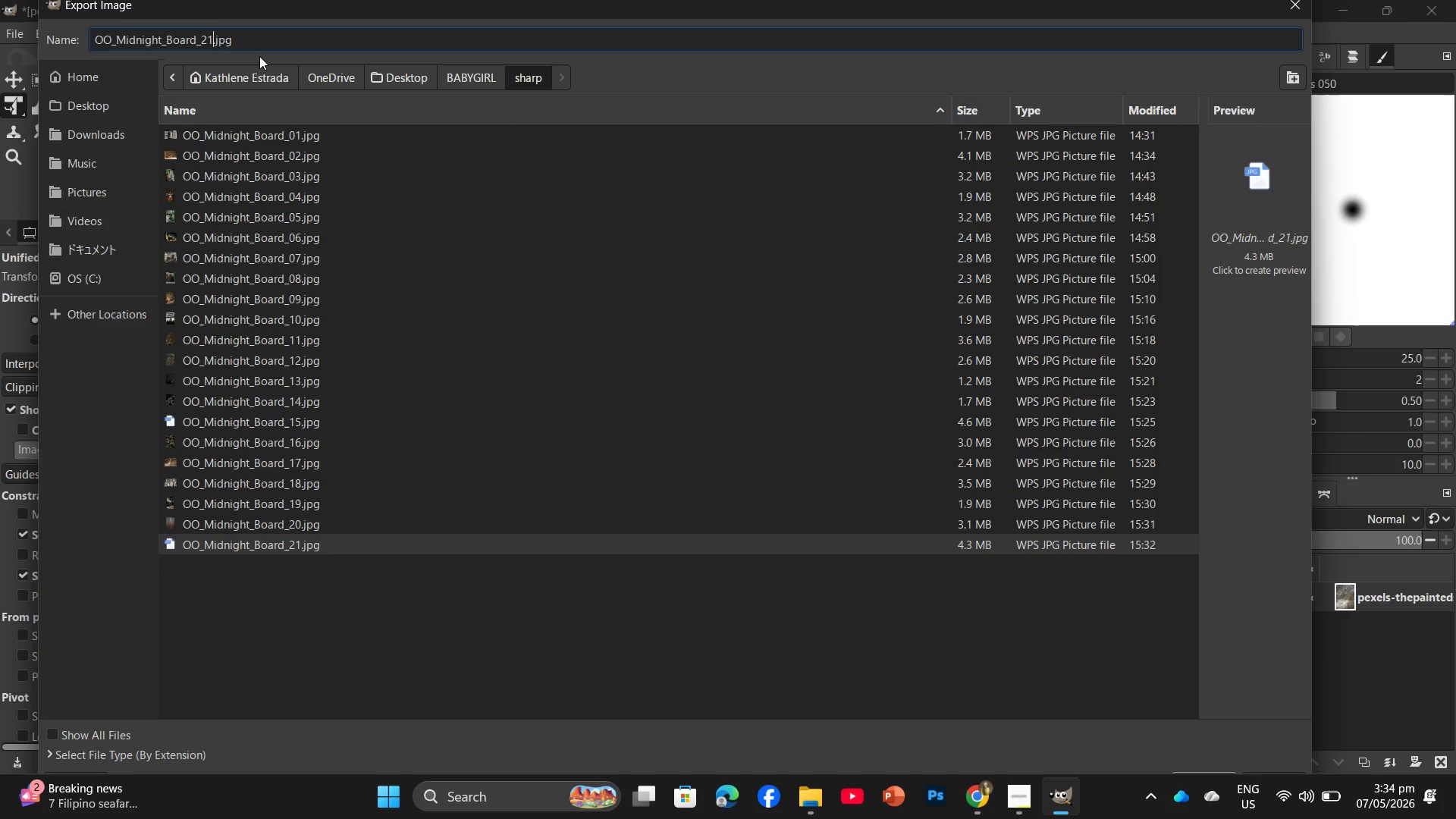 
key(Backspace)
 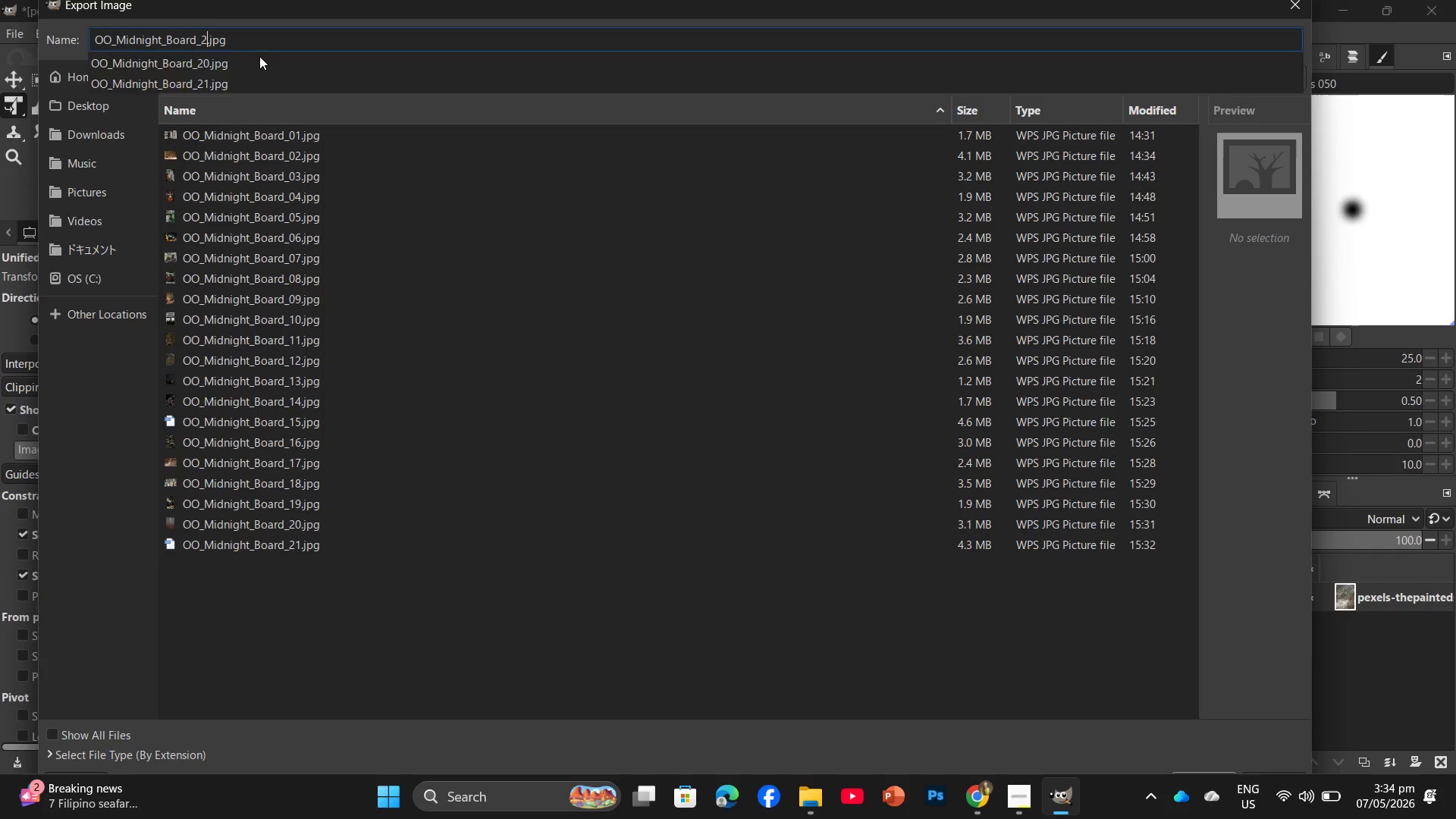 
key(Numpad2)
 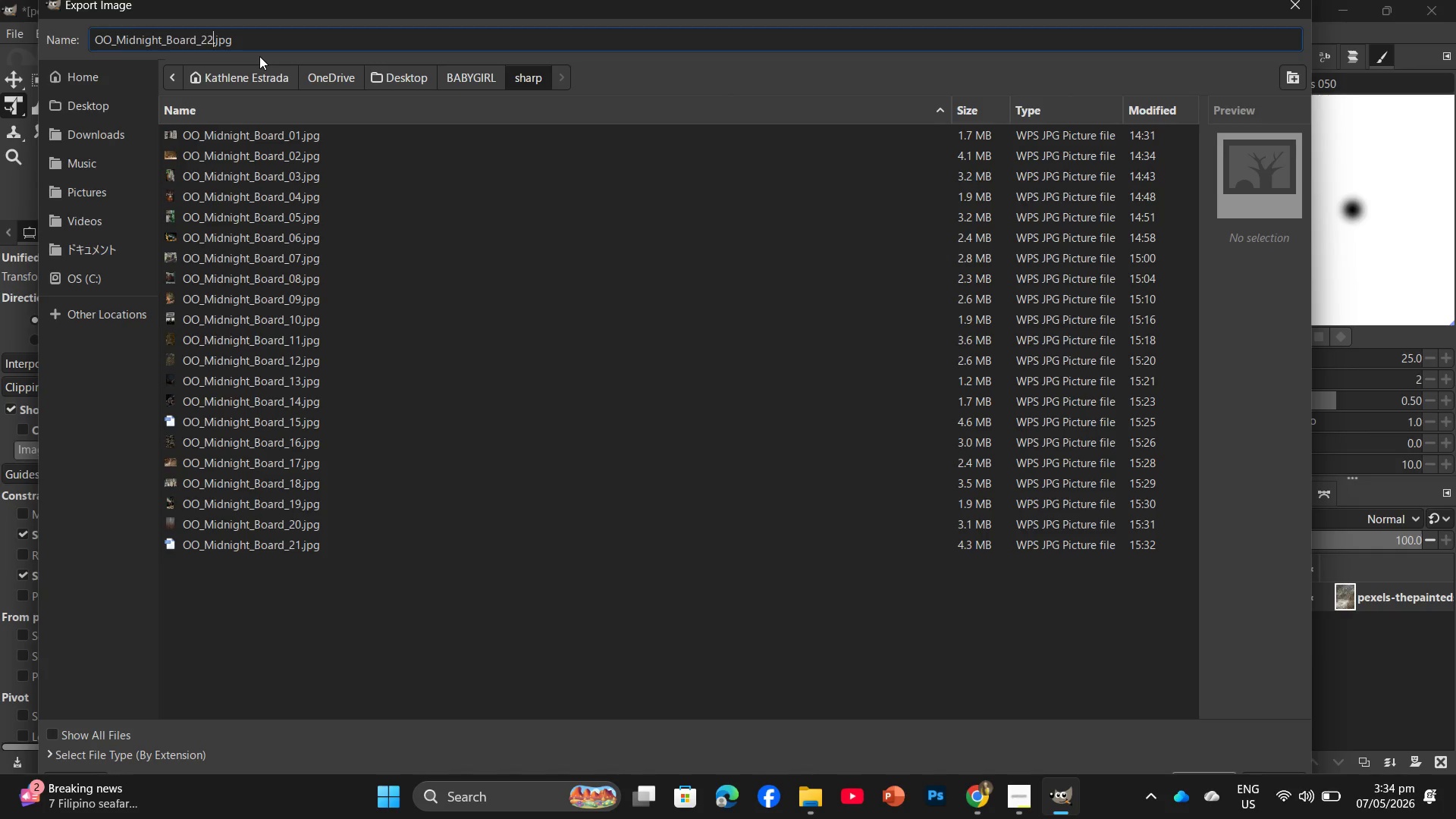 
key(NumpadEnter)
 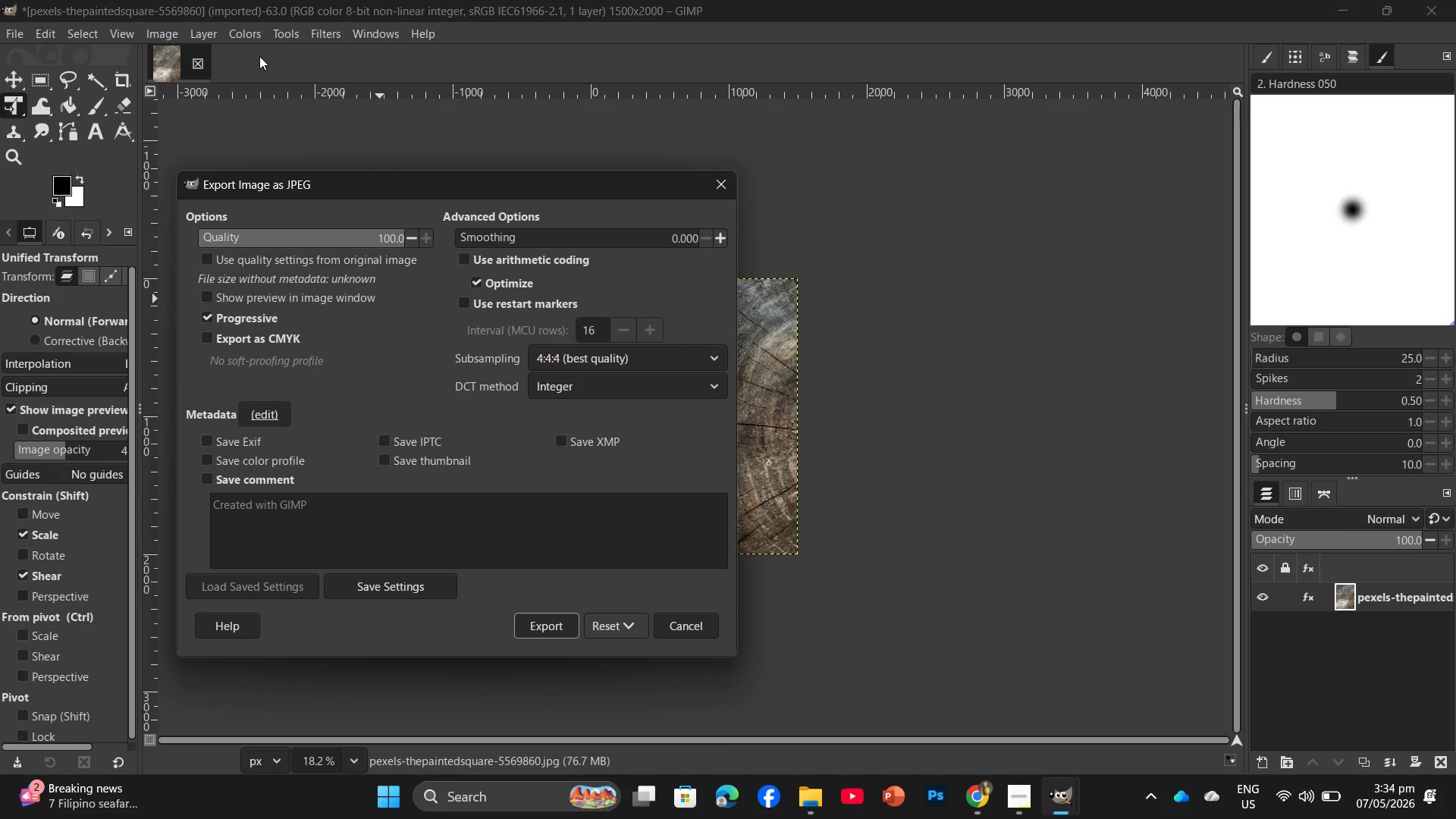 
wait(9.73)
 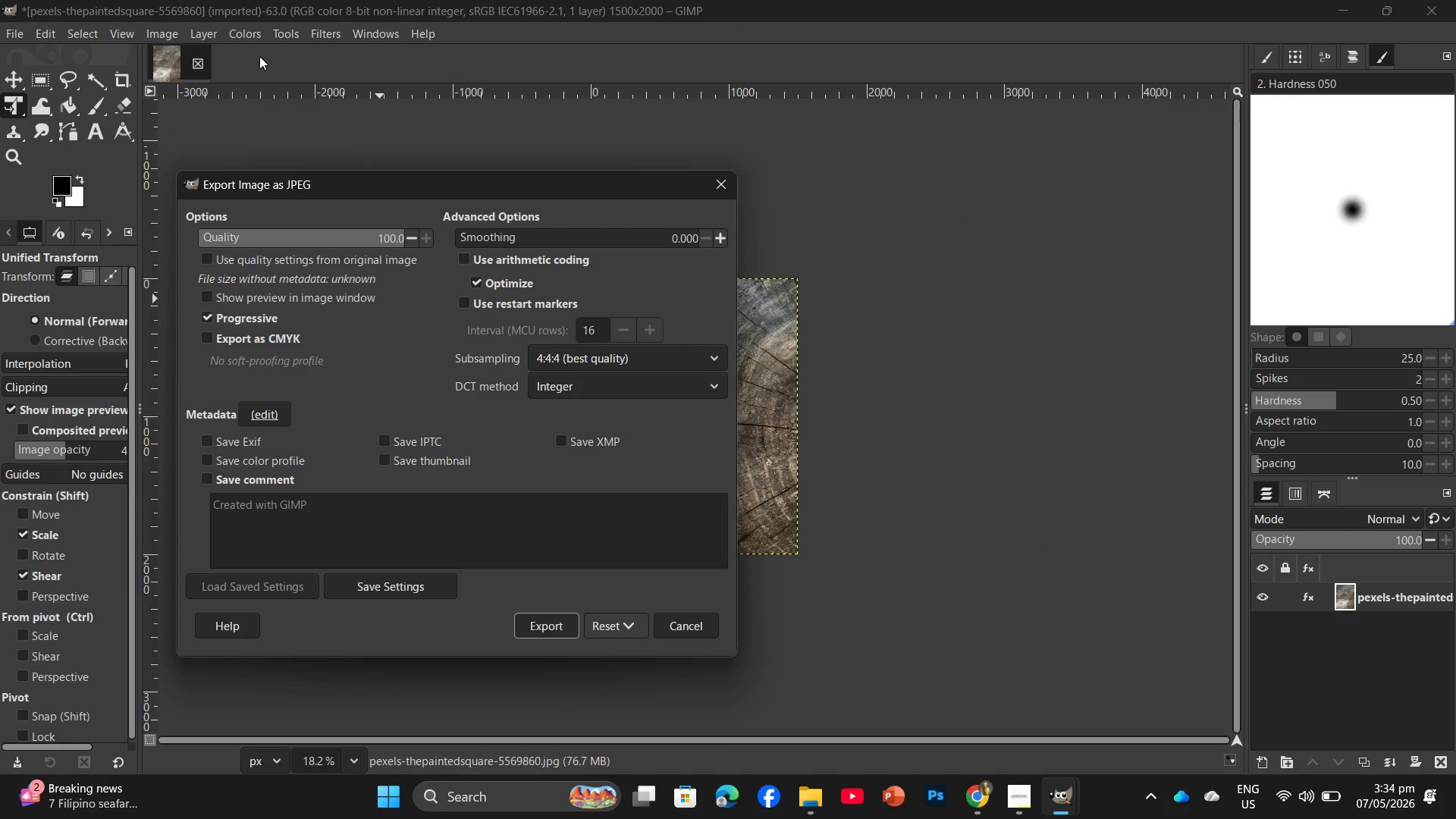 
left_click([520, 623])
 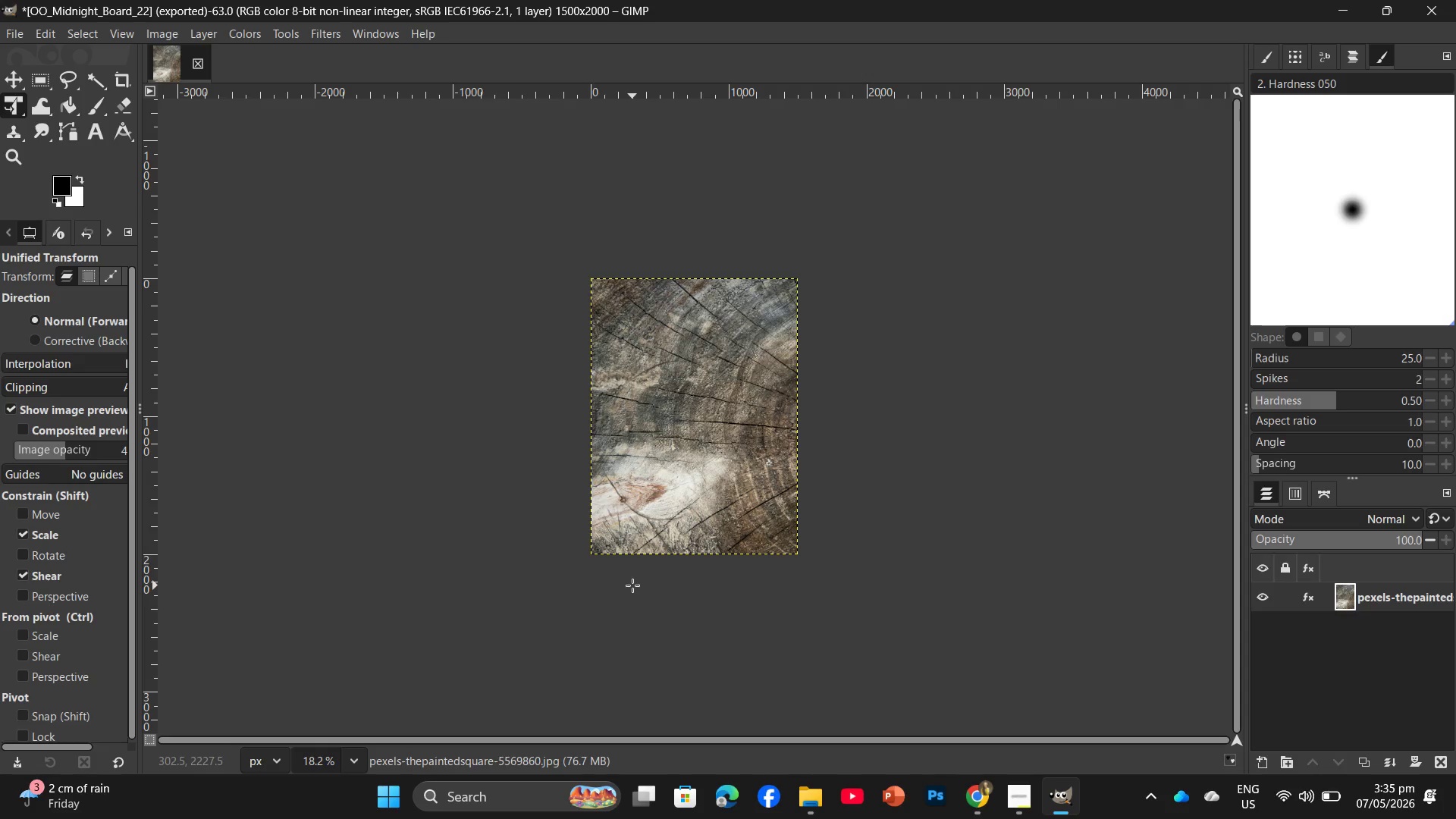 
wait(38.98)
 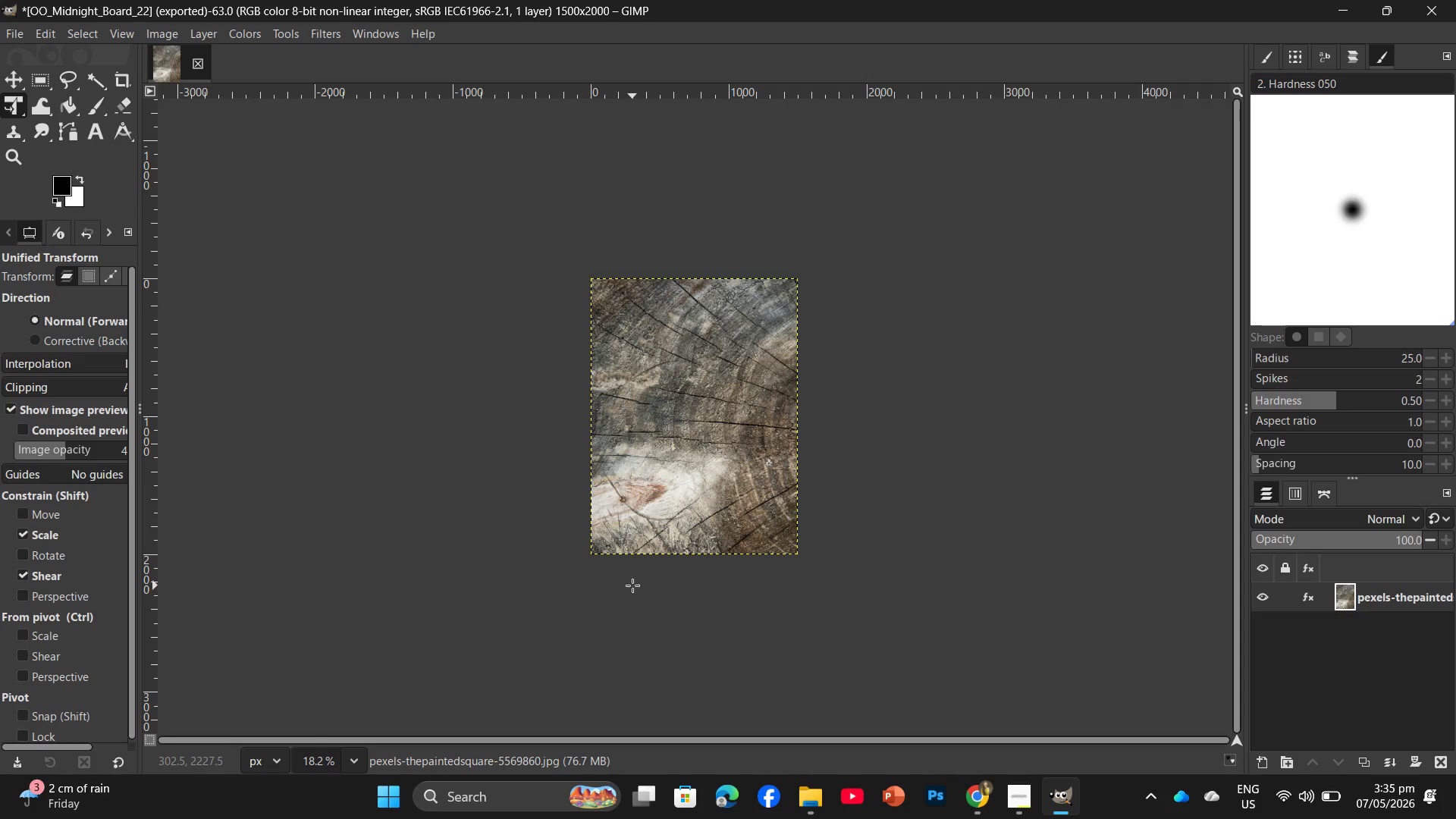 
left_click([1067, 791])
 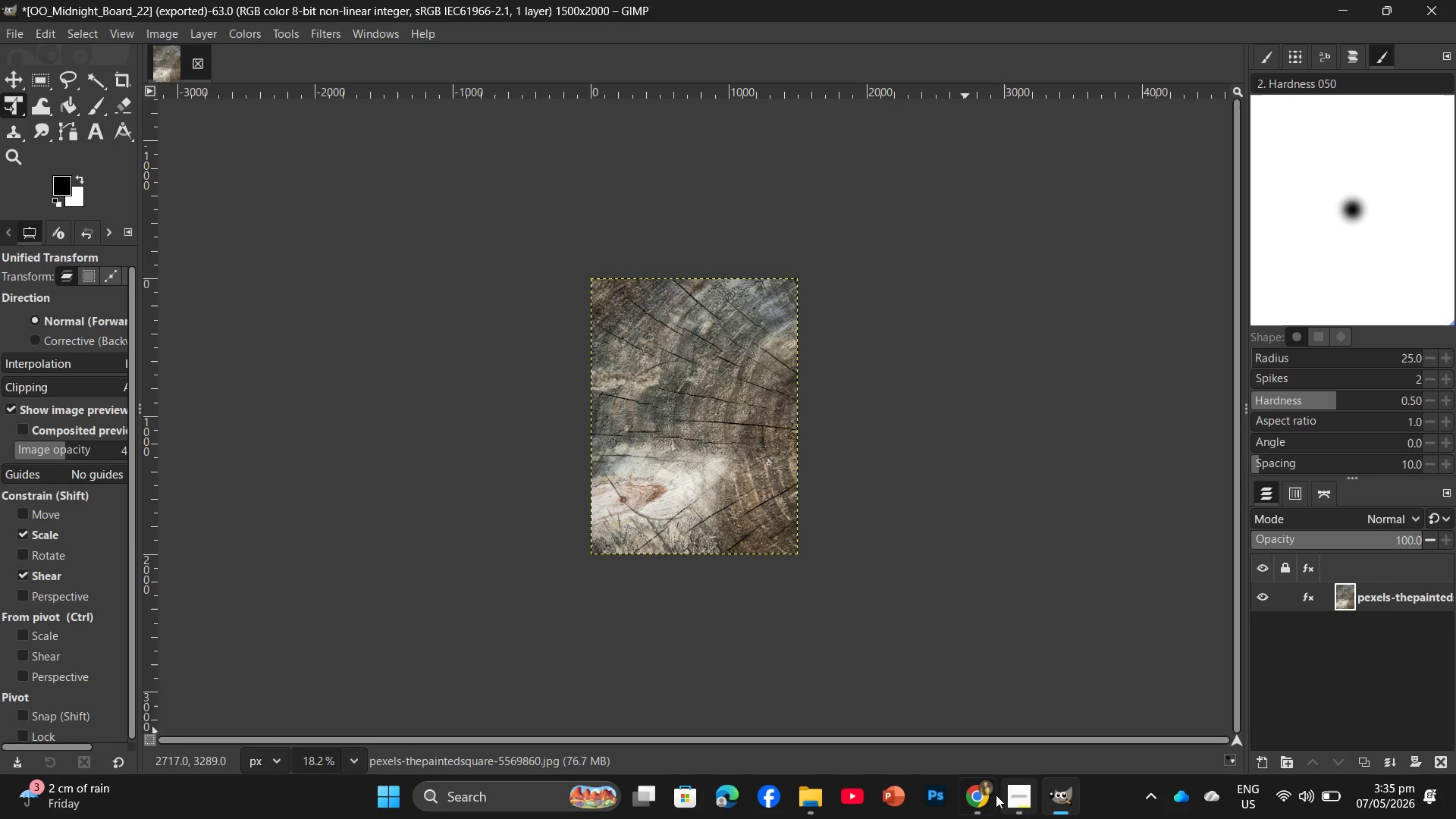 
left_click_drag(start_coordinate=[970, 817], to_coordinate=[962, 818])
 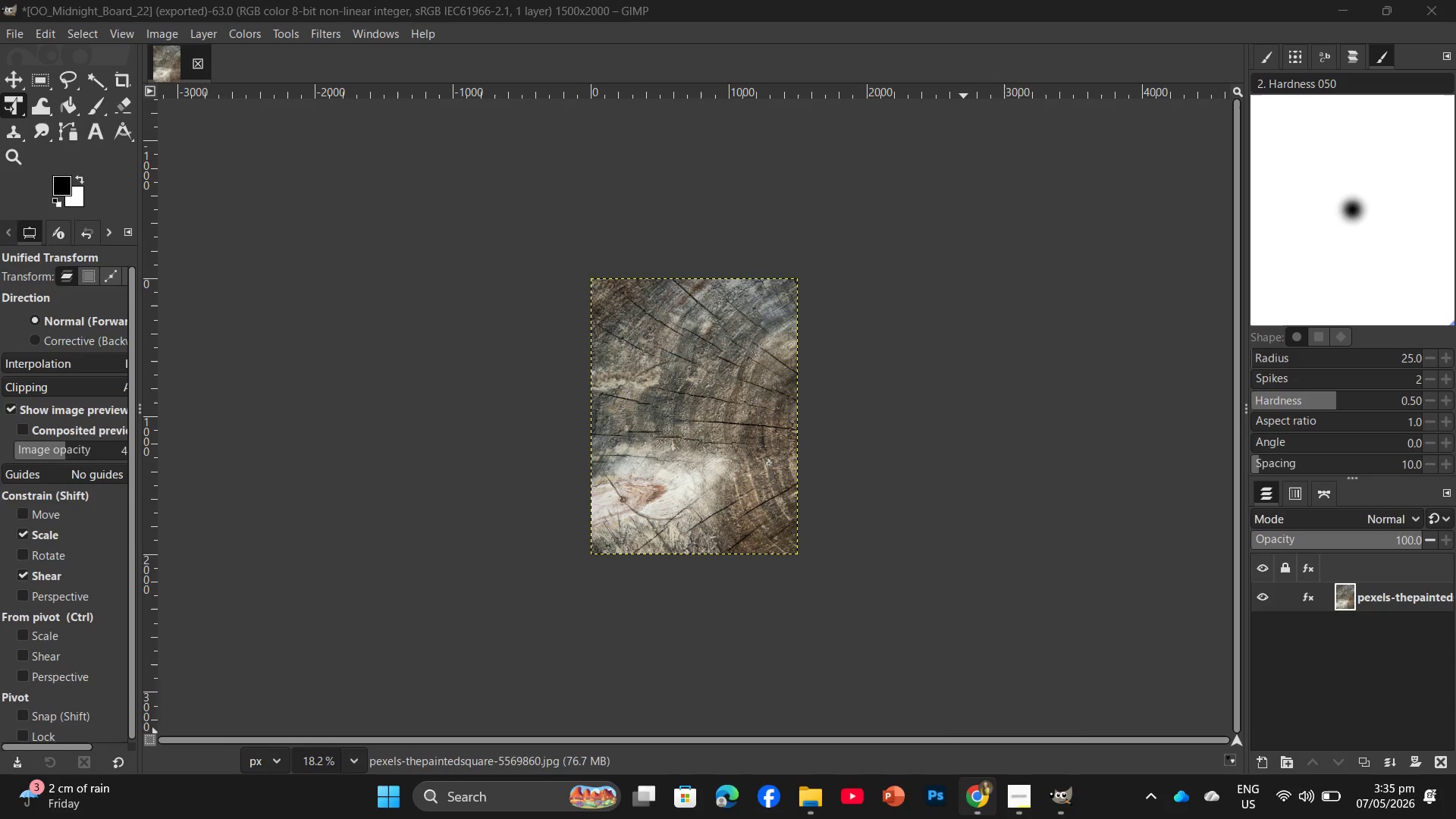 
left_click([983, 808])
 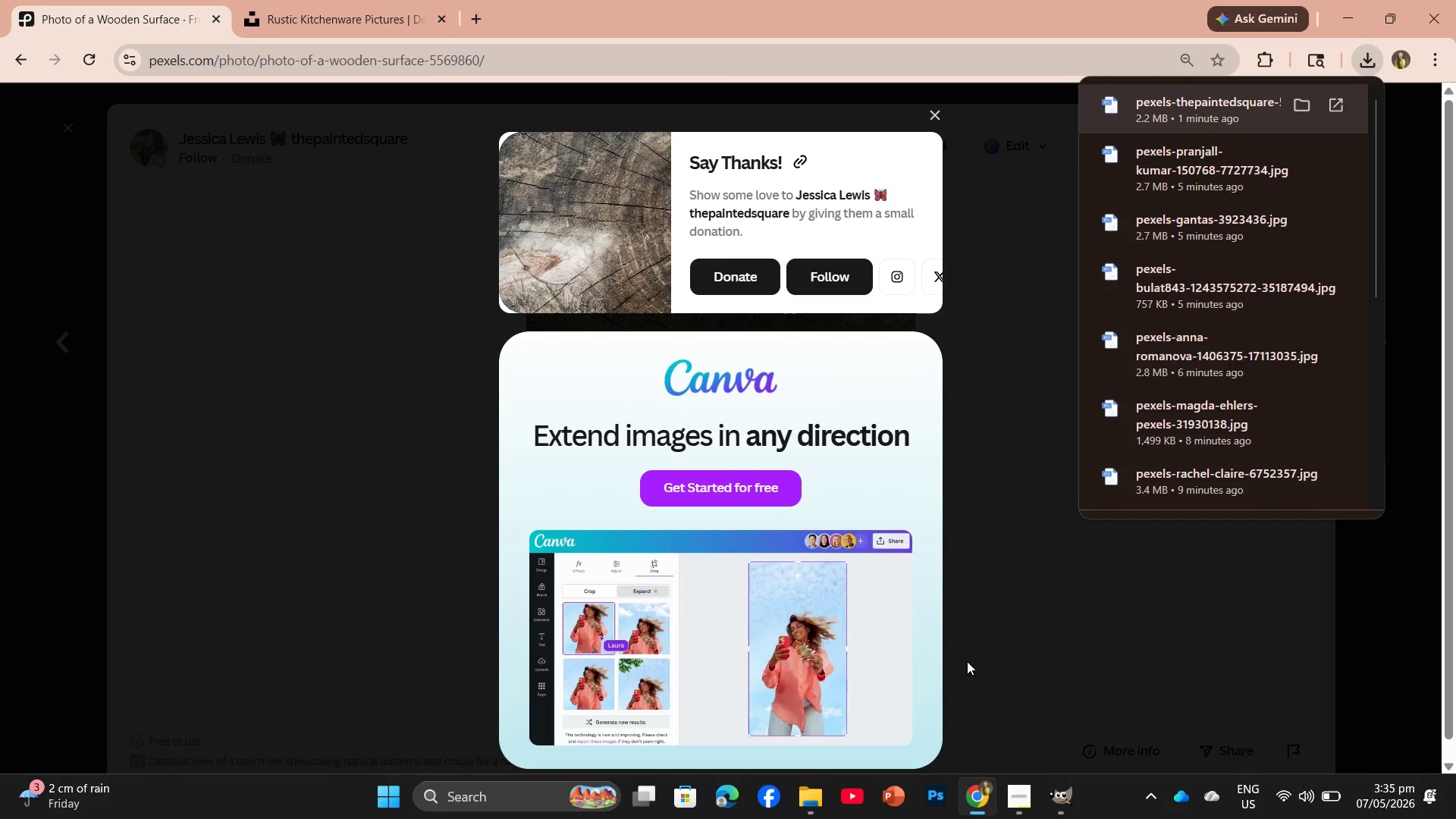 
left_click([968, 661])
 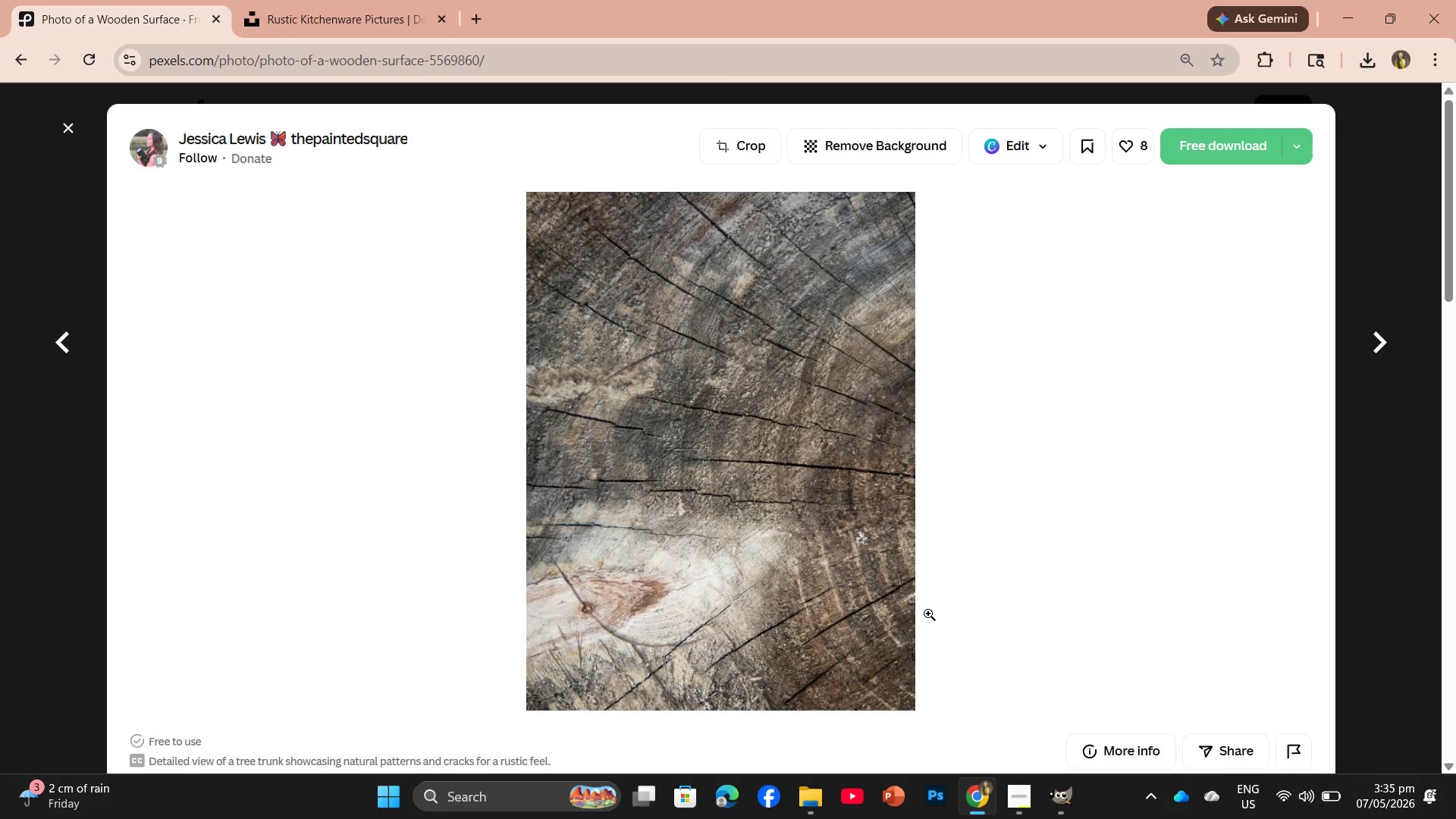 
scroll: coordinate [799, 557], scroll_direction: down, amount: 18.0
 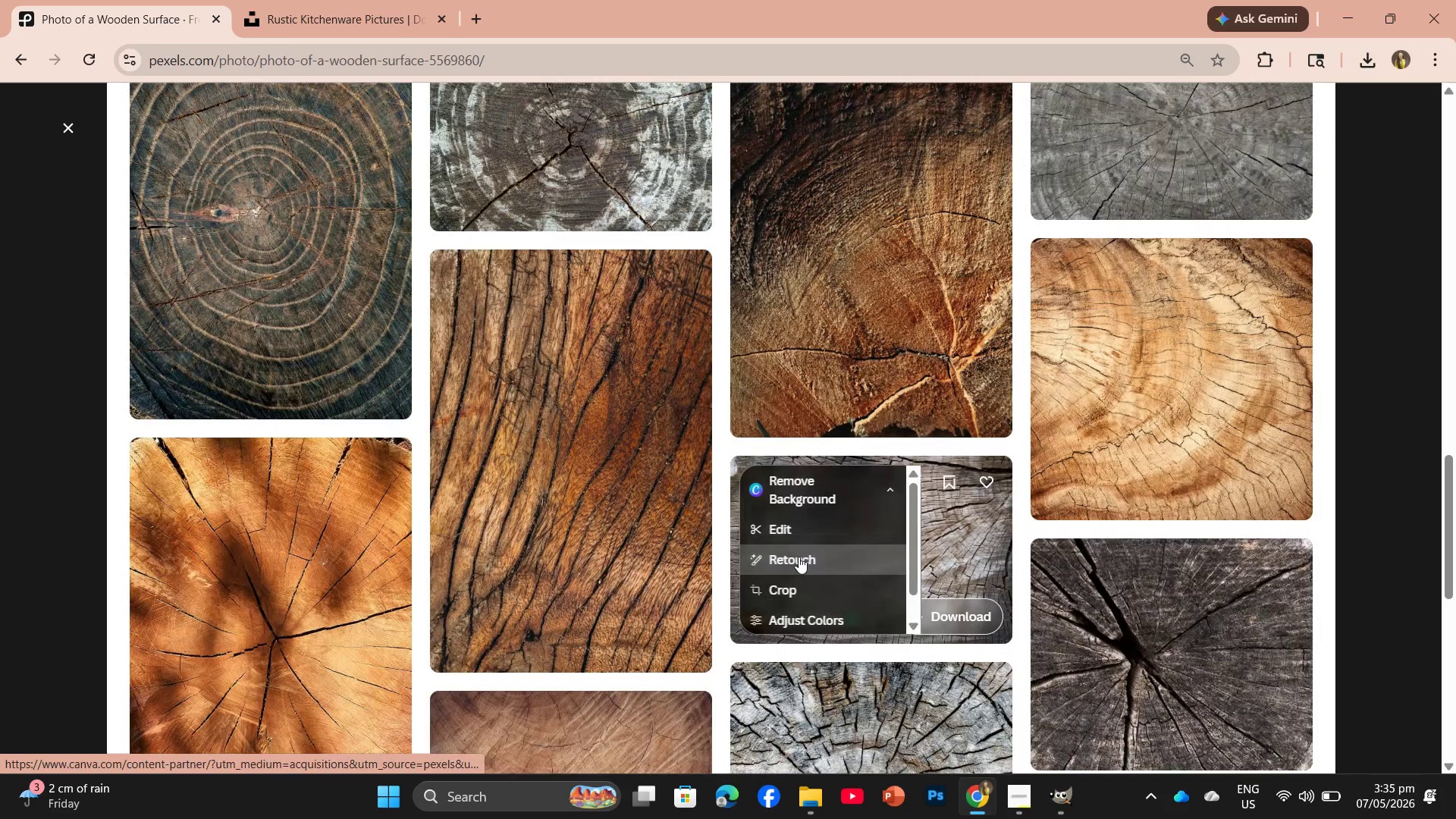 
scroll: coordinate [810, 425], scroll_direction: up, amount: 10.0
 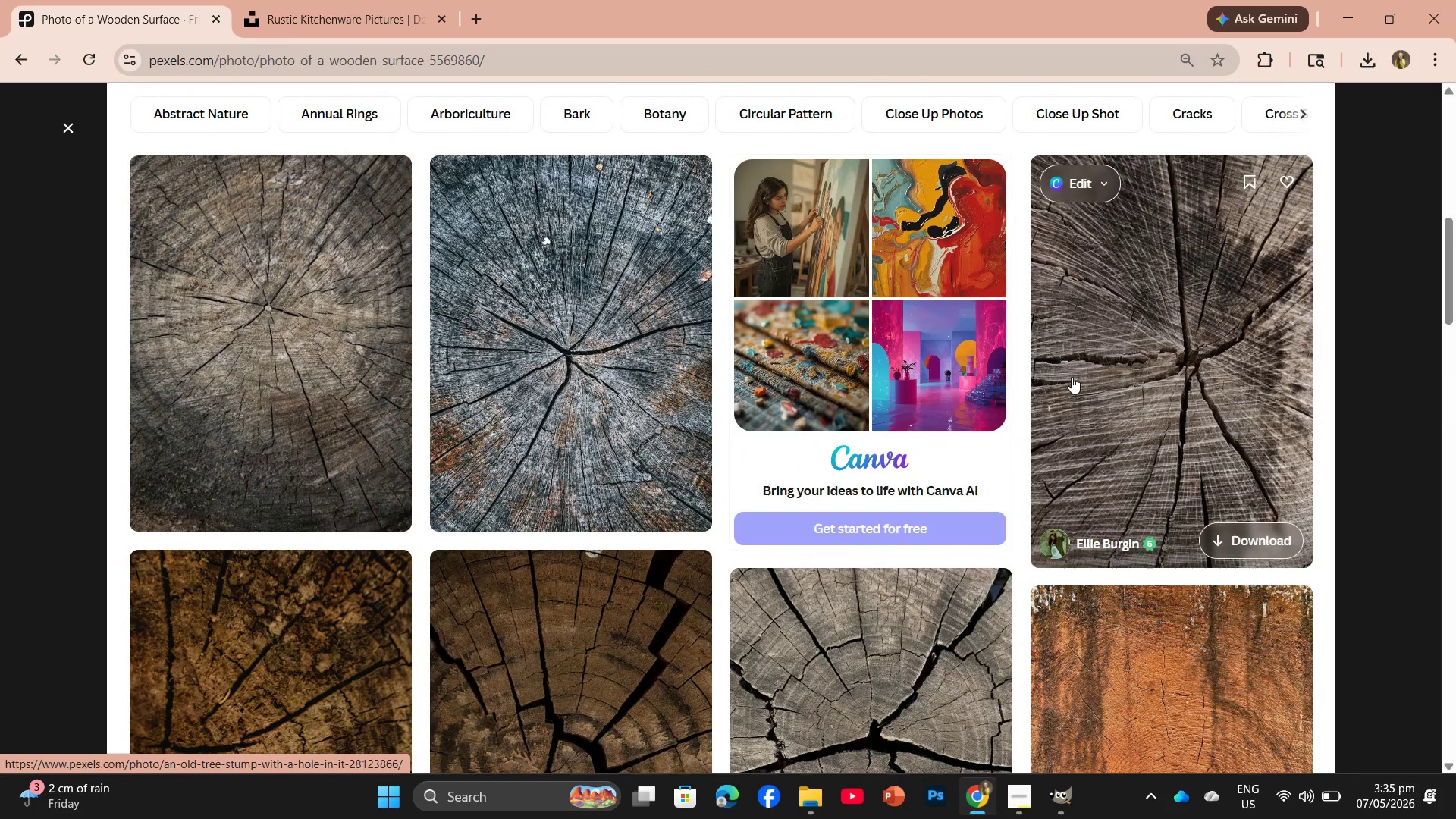 
wait(12.81)
 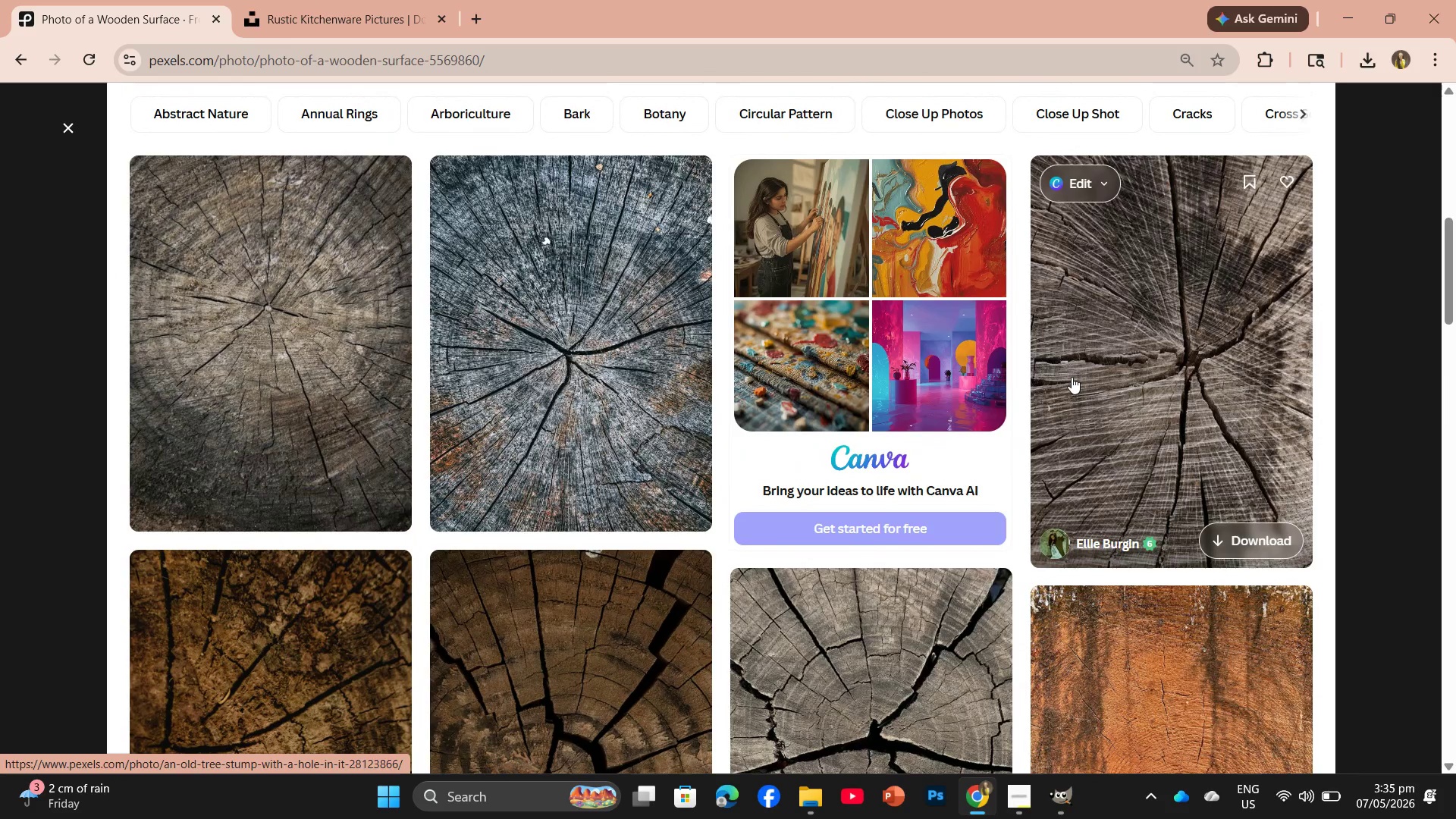 
scroll: coordinate [429, 148], scroll_direction: up, amount: 11.0
 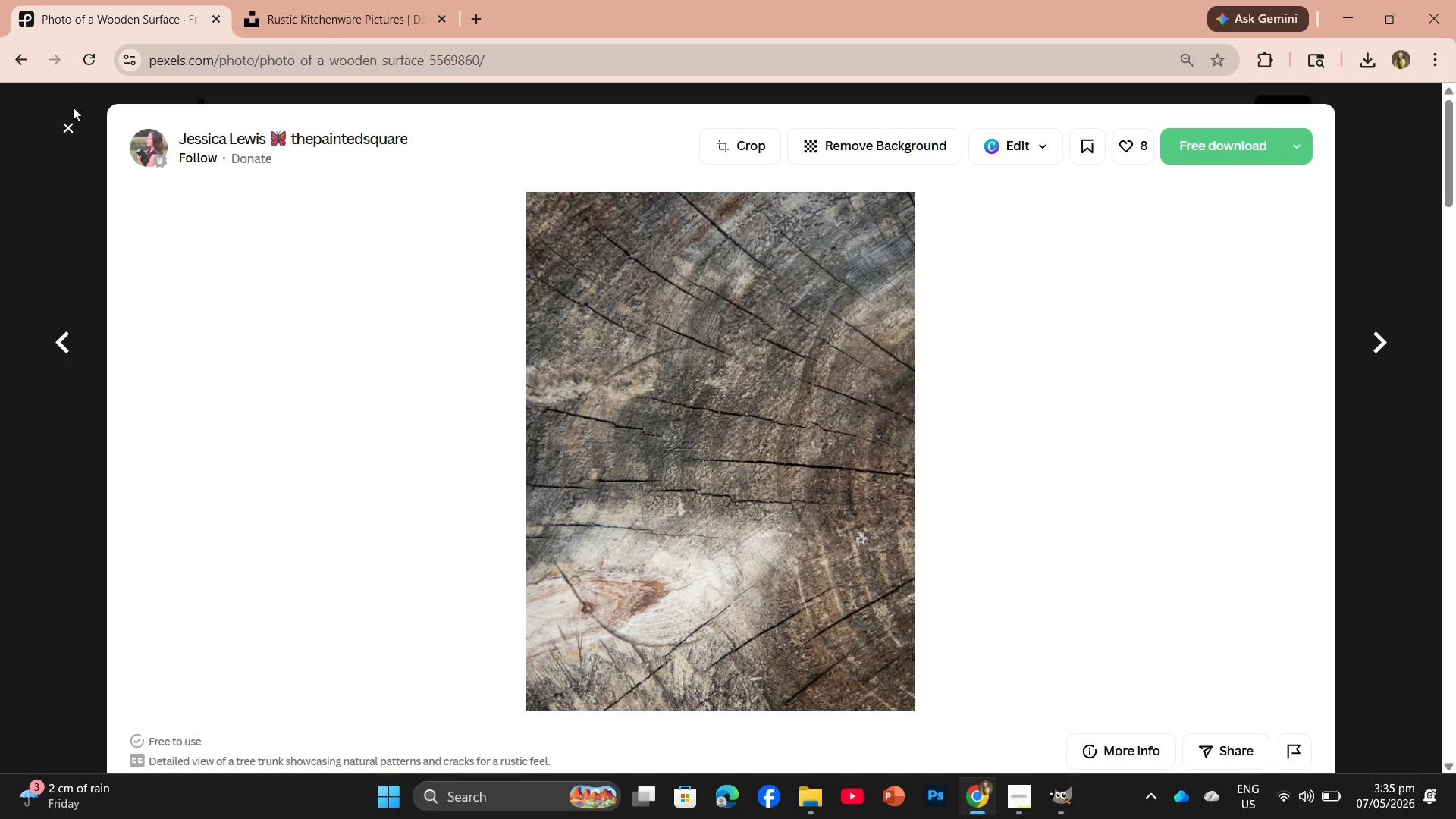 
left_click([69, 125])
 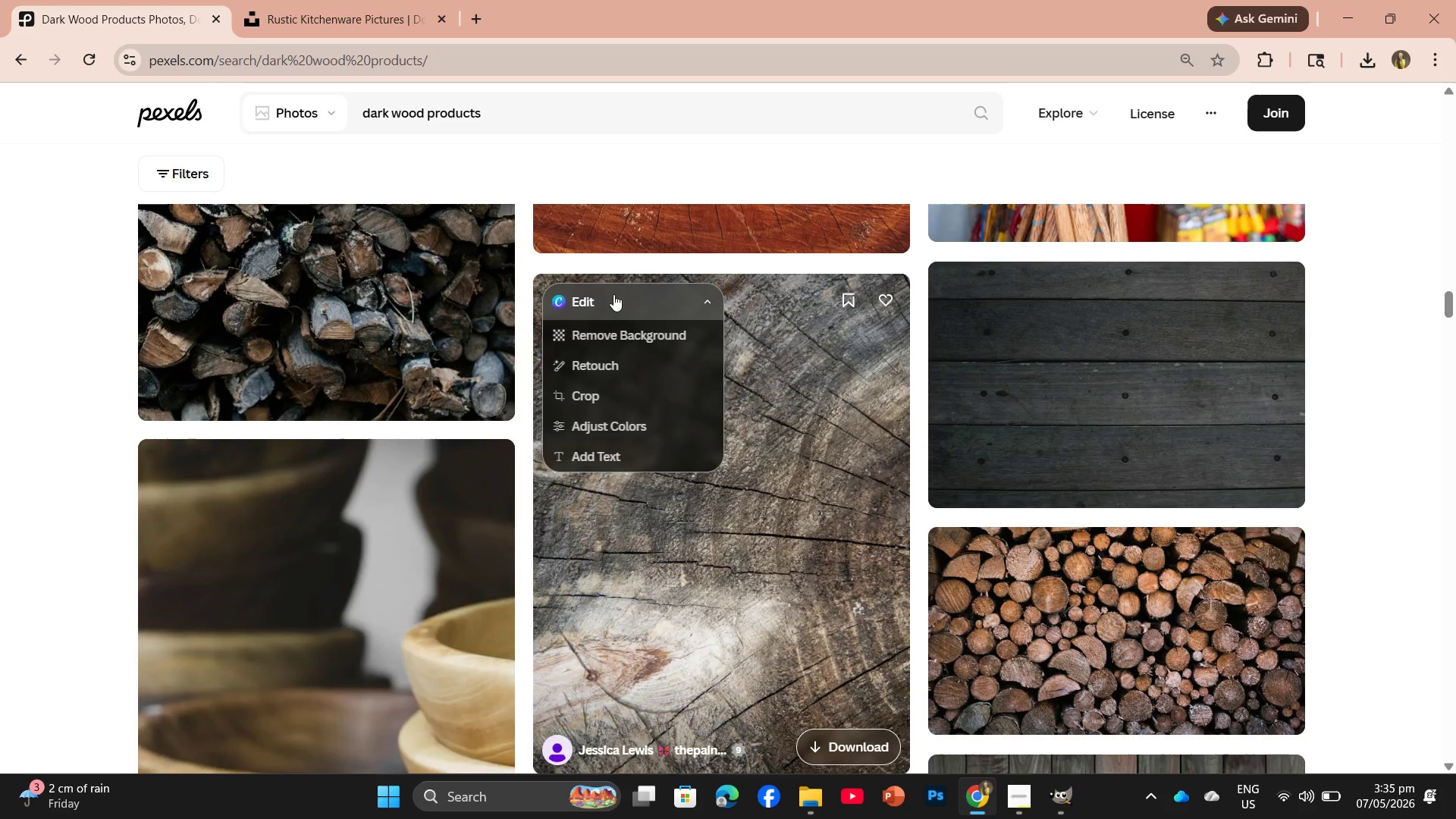 
left_click([412, 398])
 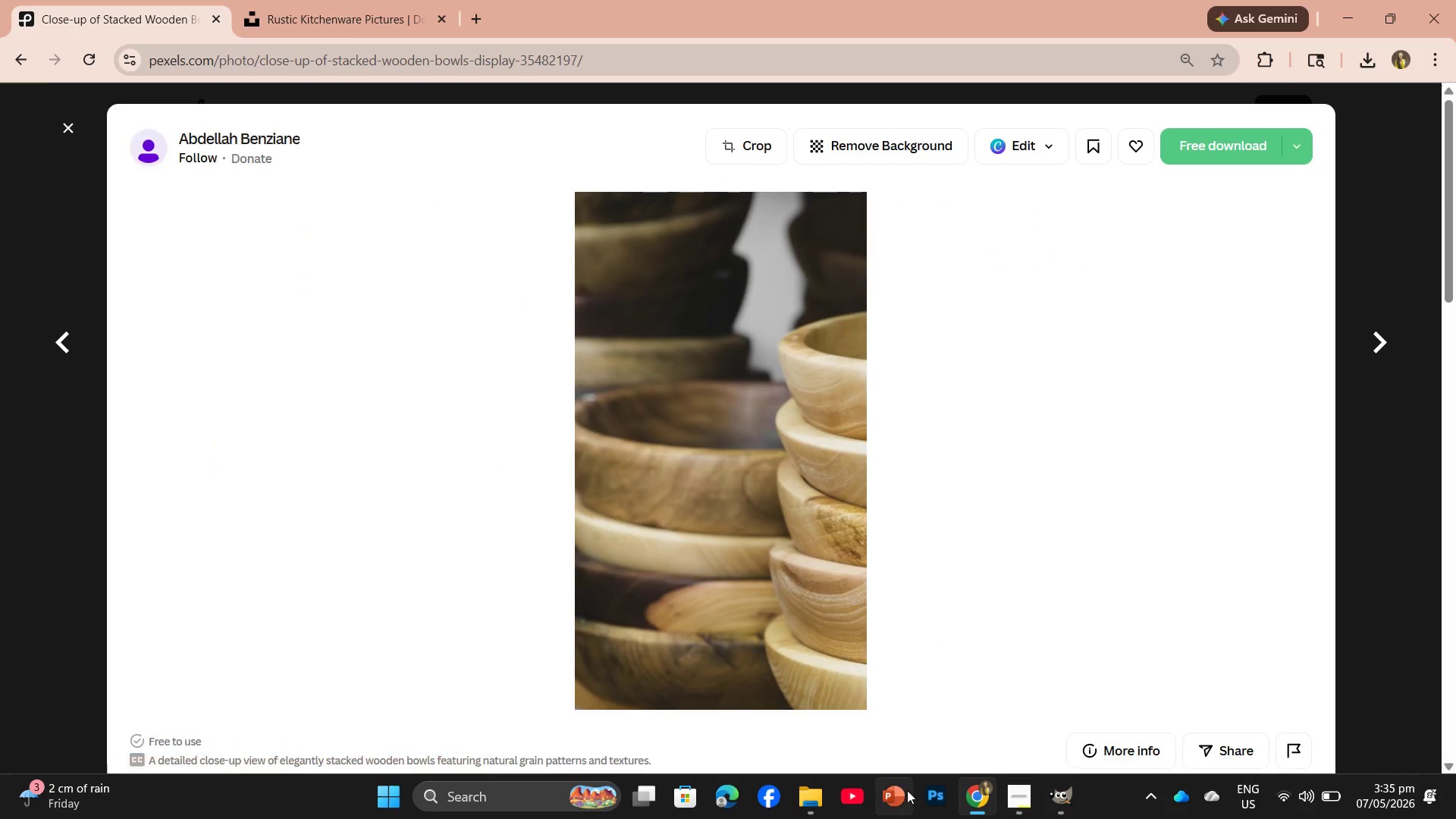 
scroll: coordinate [620, 331], scroll_direction: down, amount: 5.0
 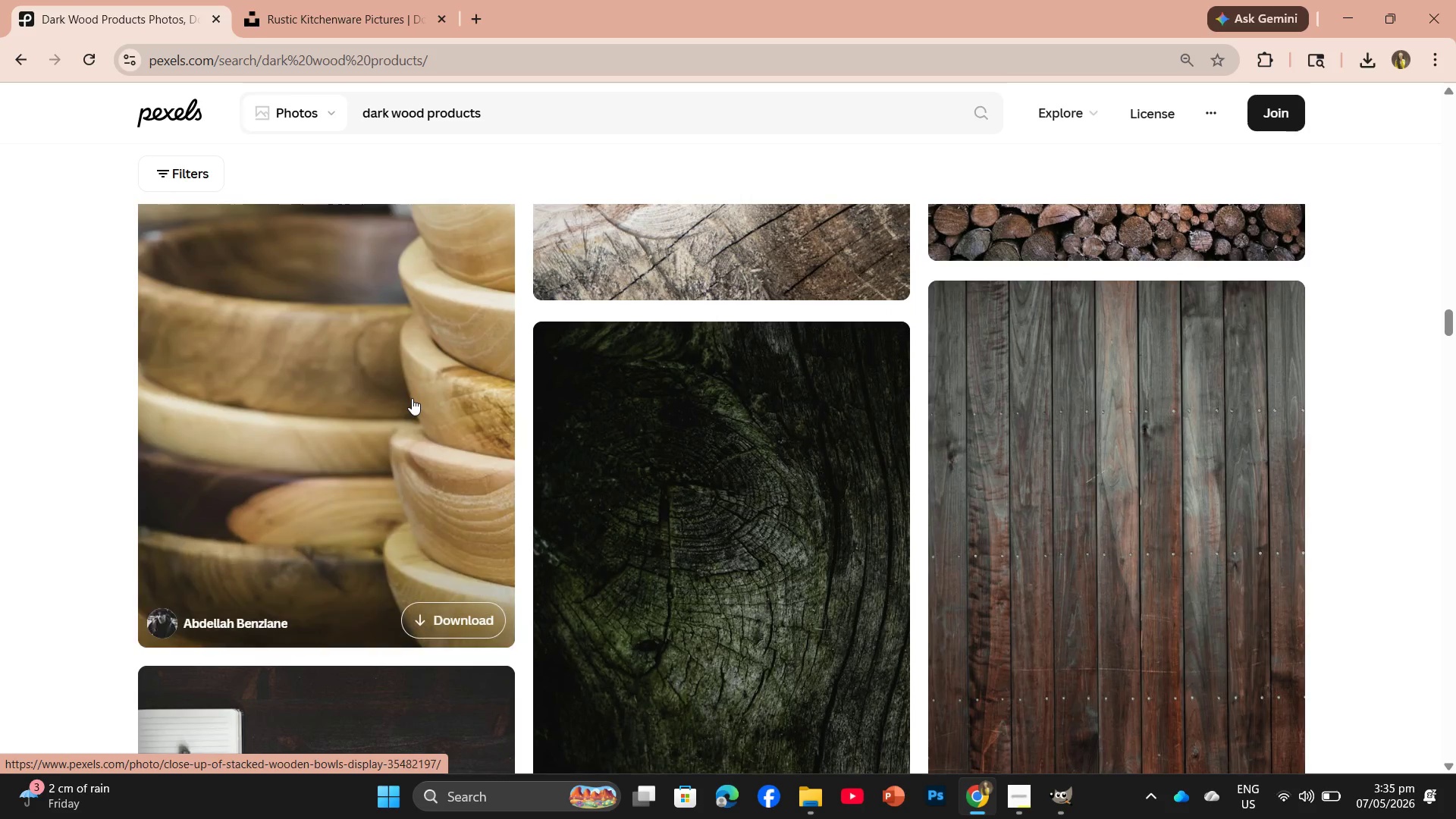 
left_click([807, 798])
 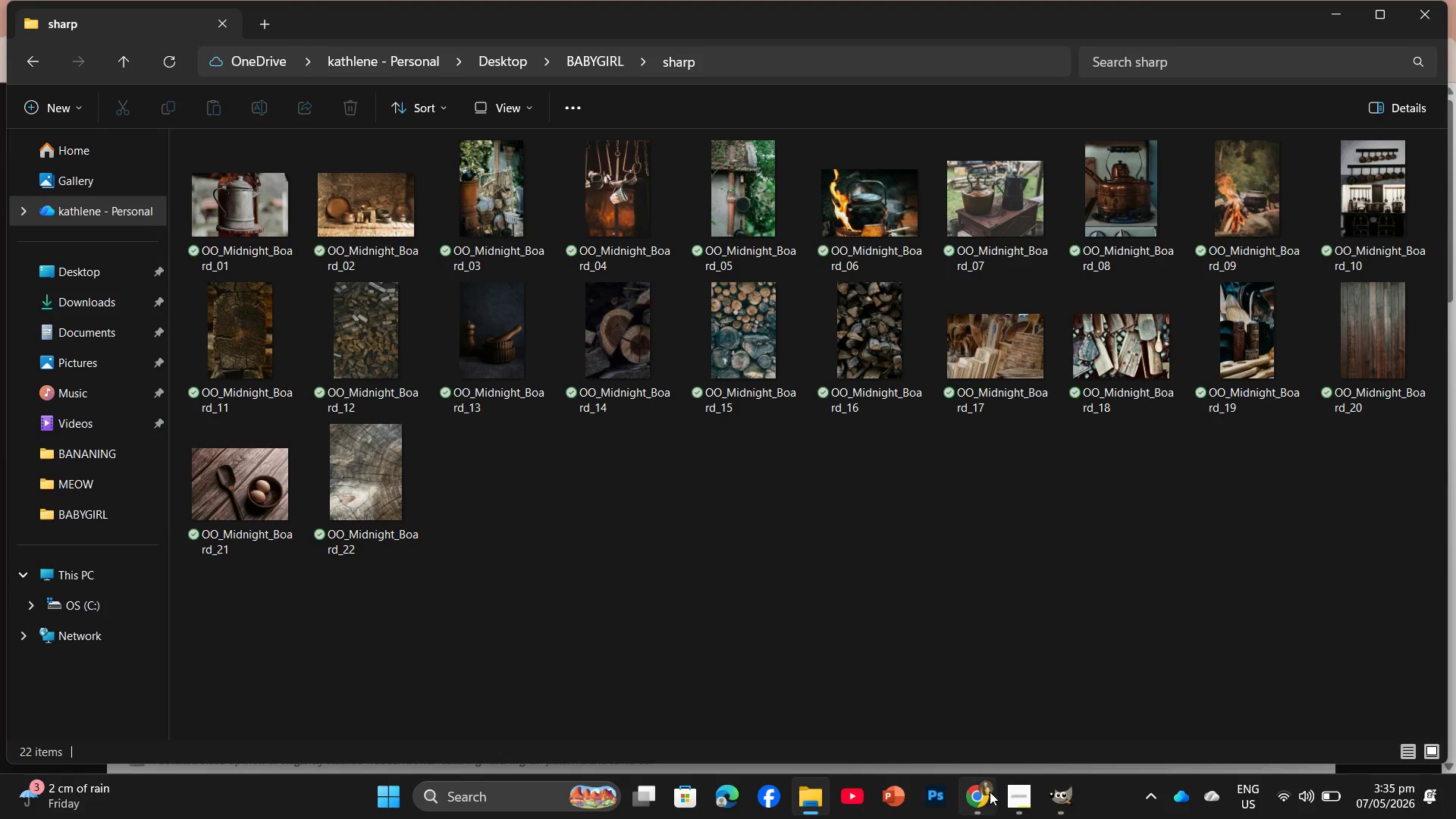 
left_click([971, 799])
 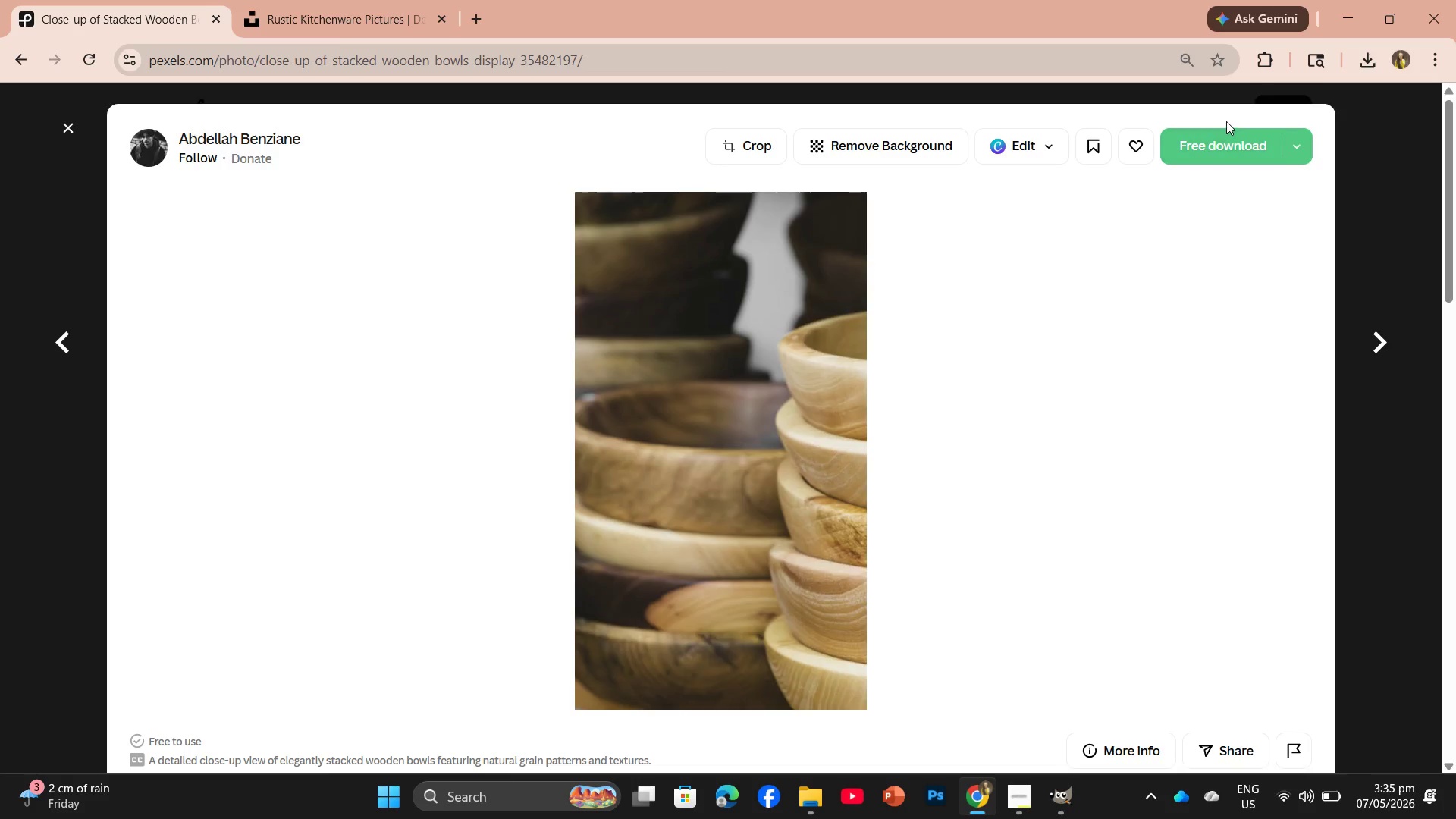 
left_click([1225, 140])
 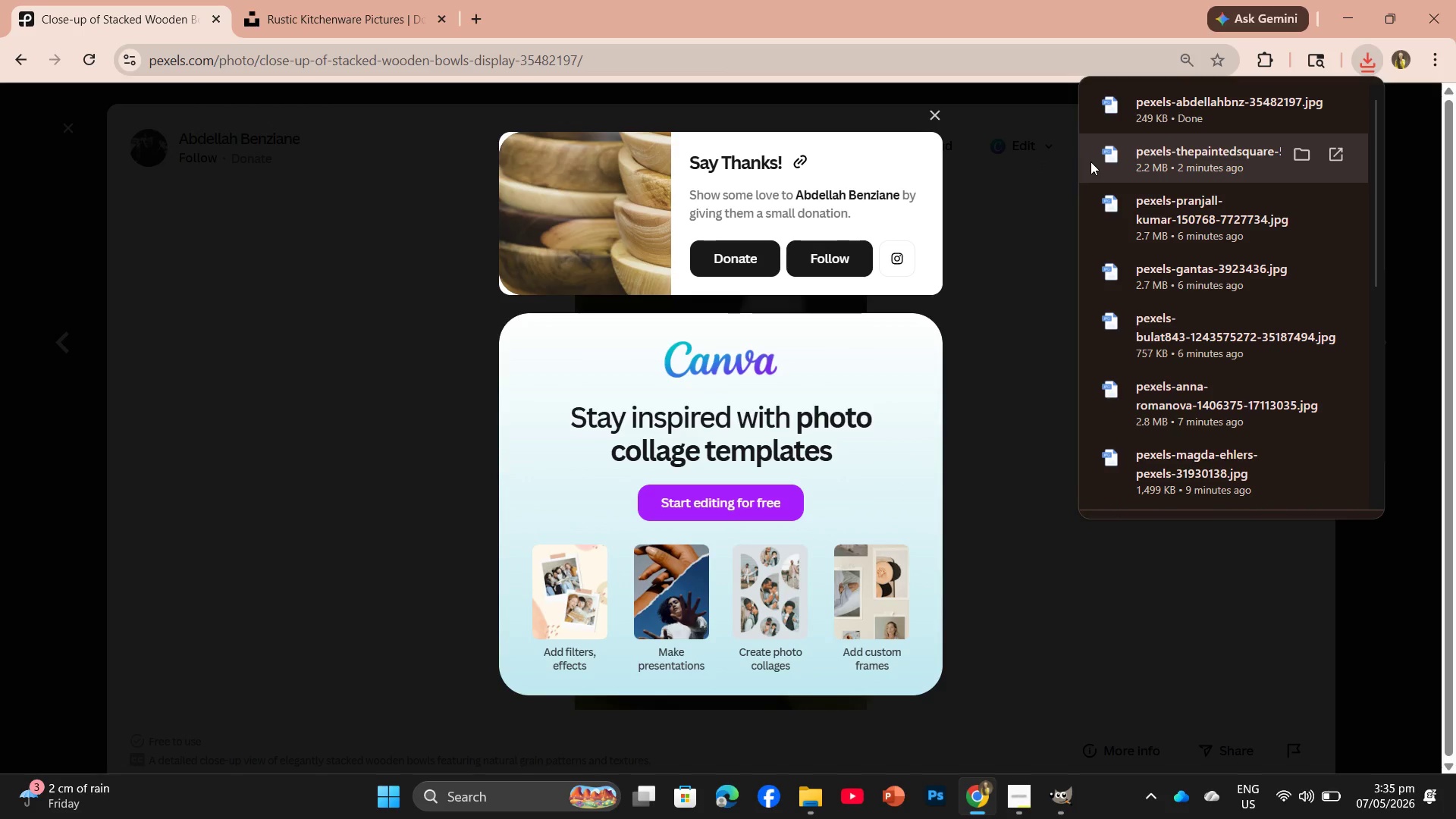 
wait(5.06)
 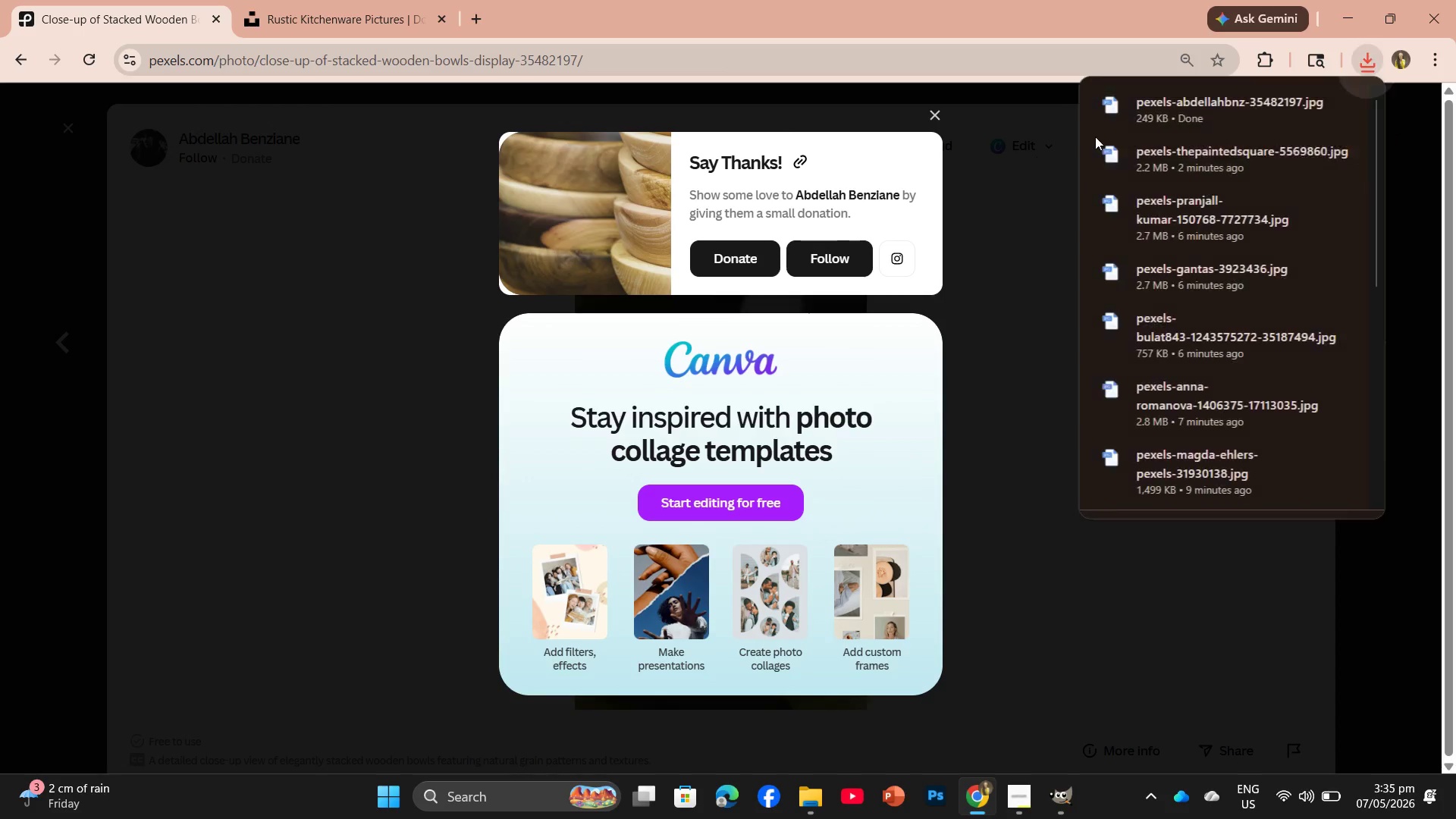 
left_click_drag(start_coordinate=[1191, 111], to_coordinate=[220, 67])
 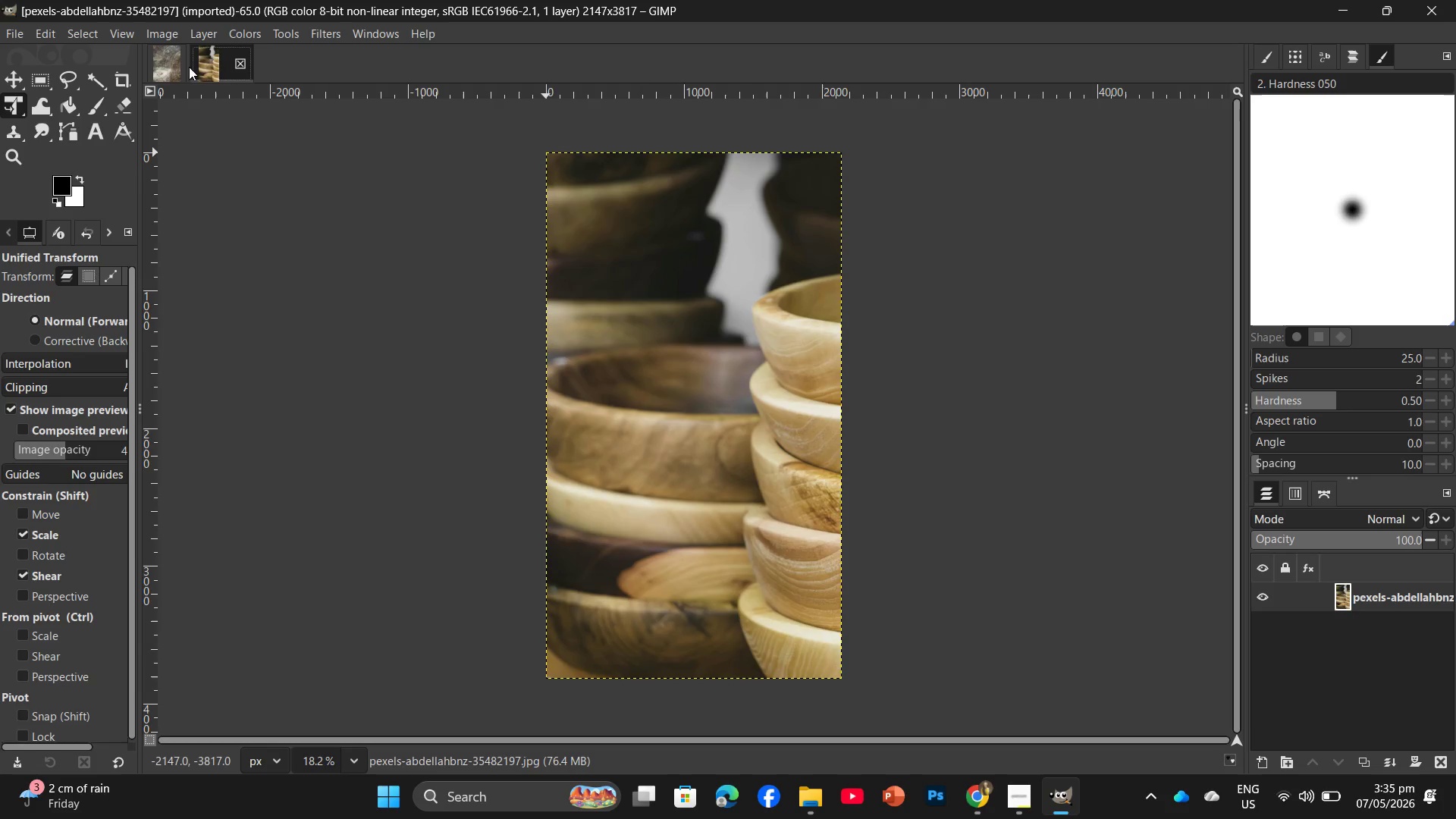 
left_click([177, 70])
 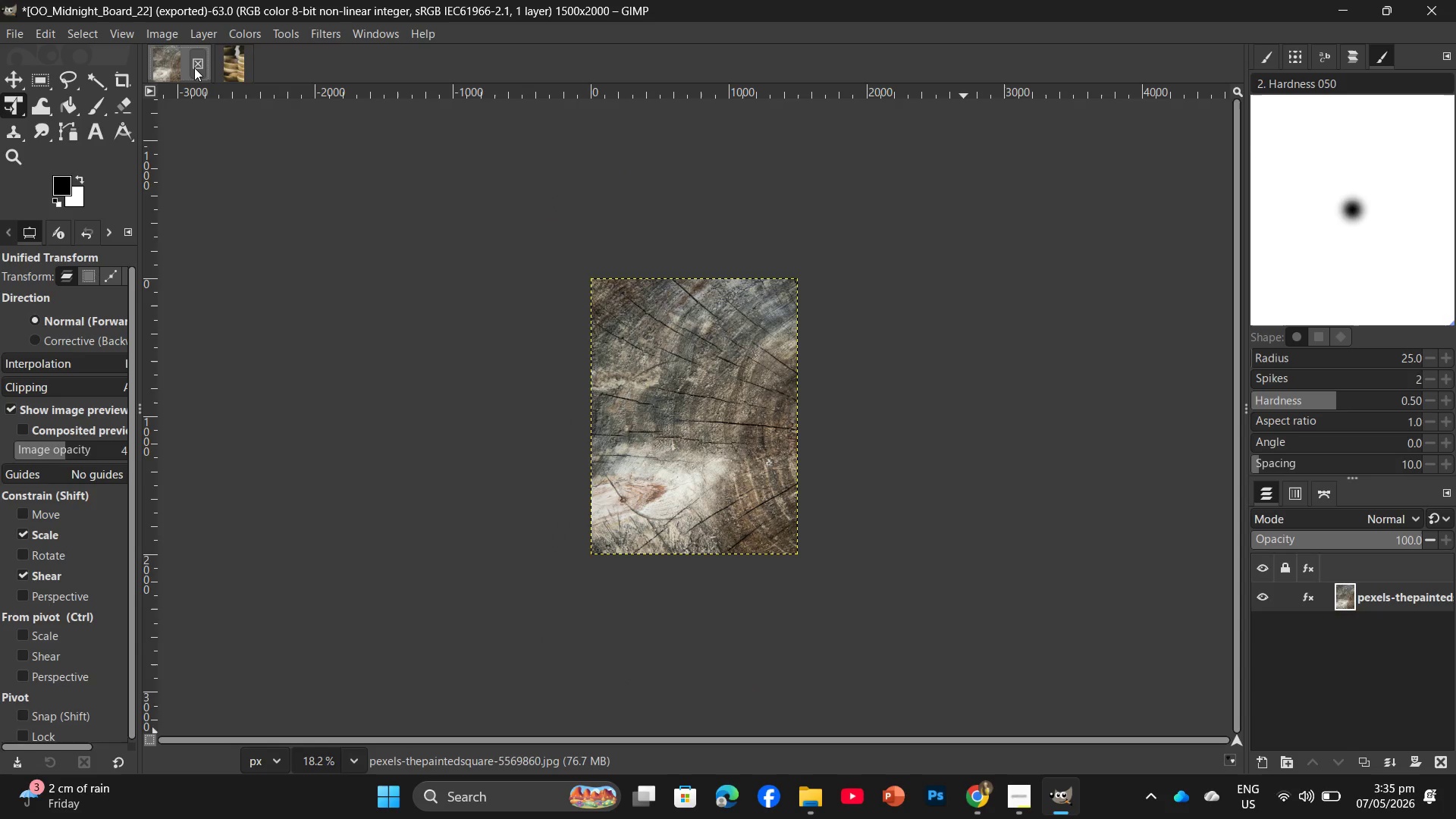 
left_click([196, 67])
 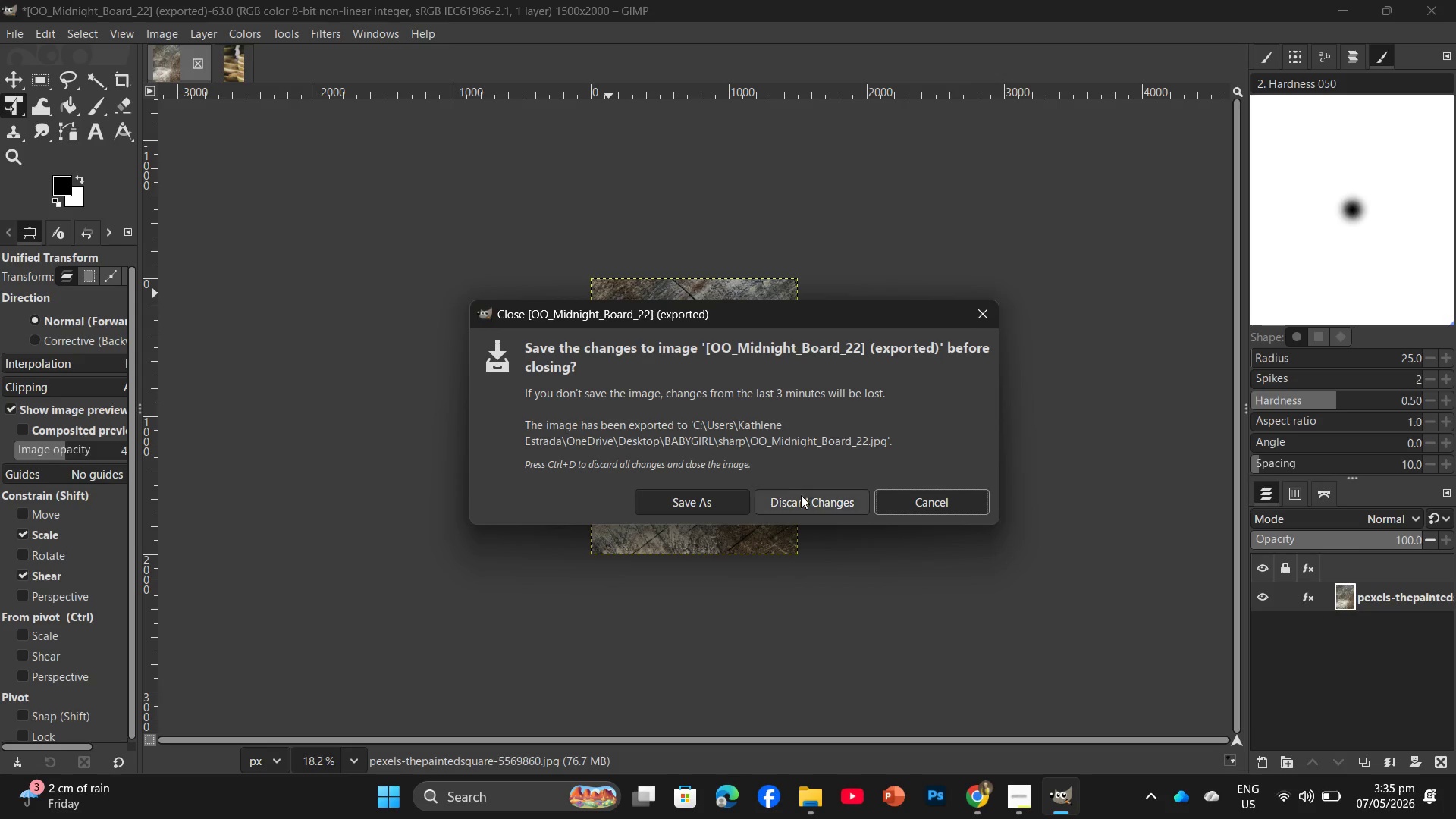 
left_click([802, 503])
 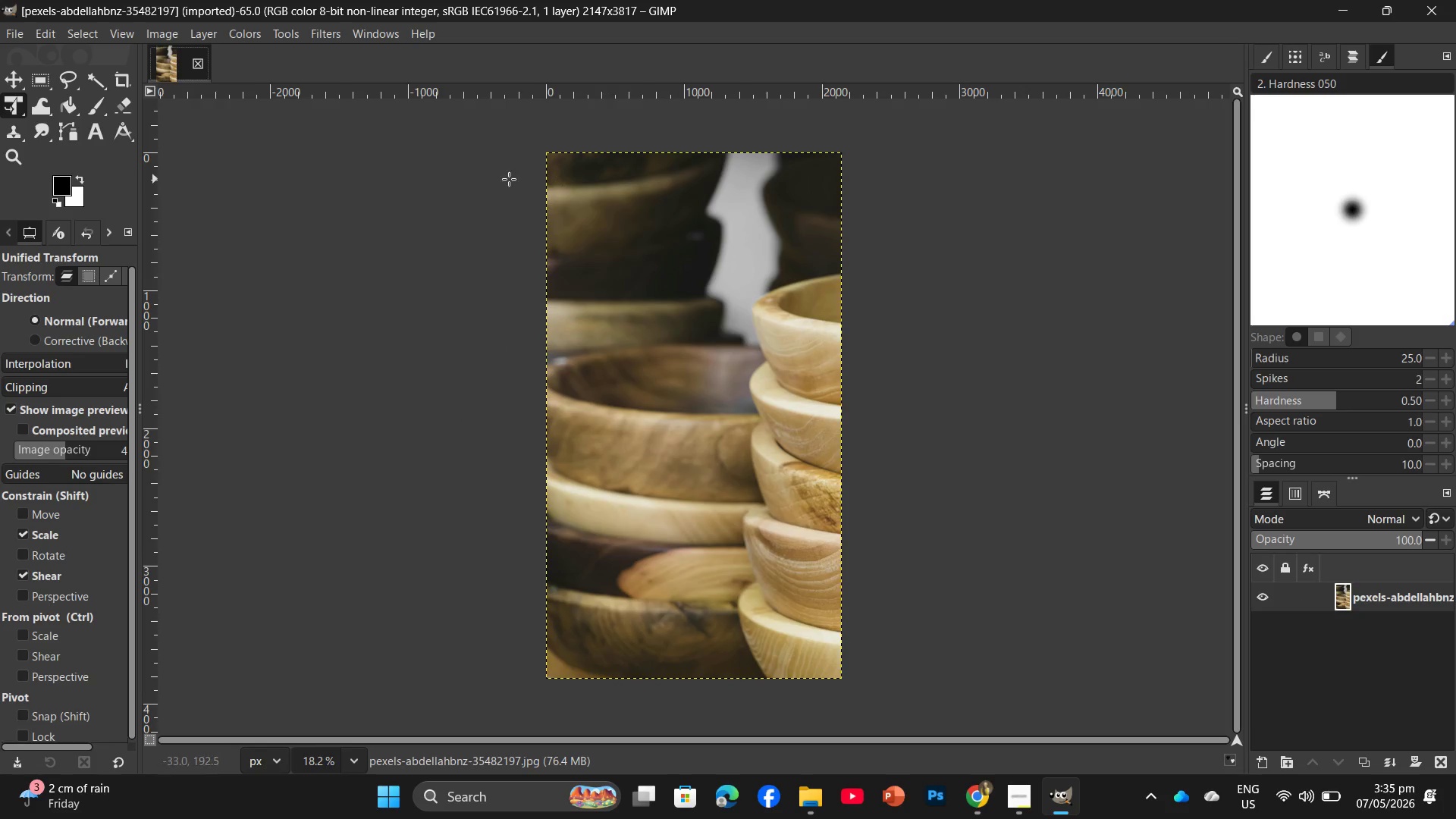 
left_click([171, 32])
 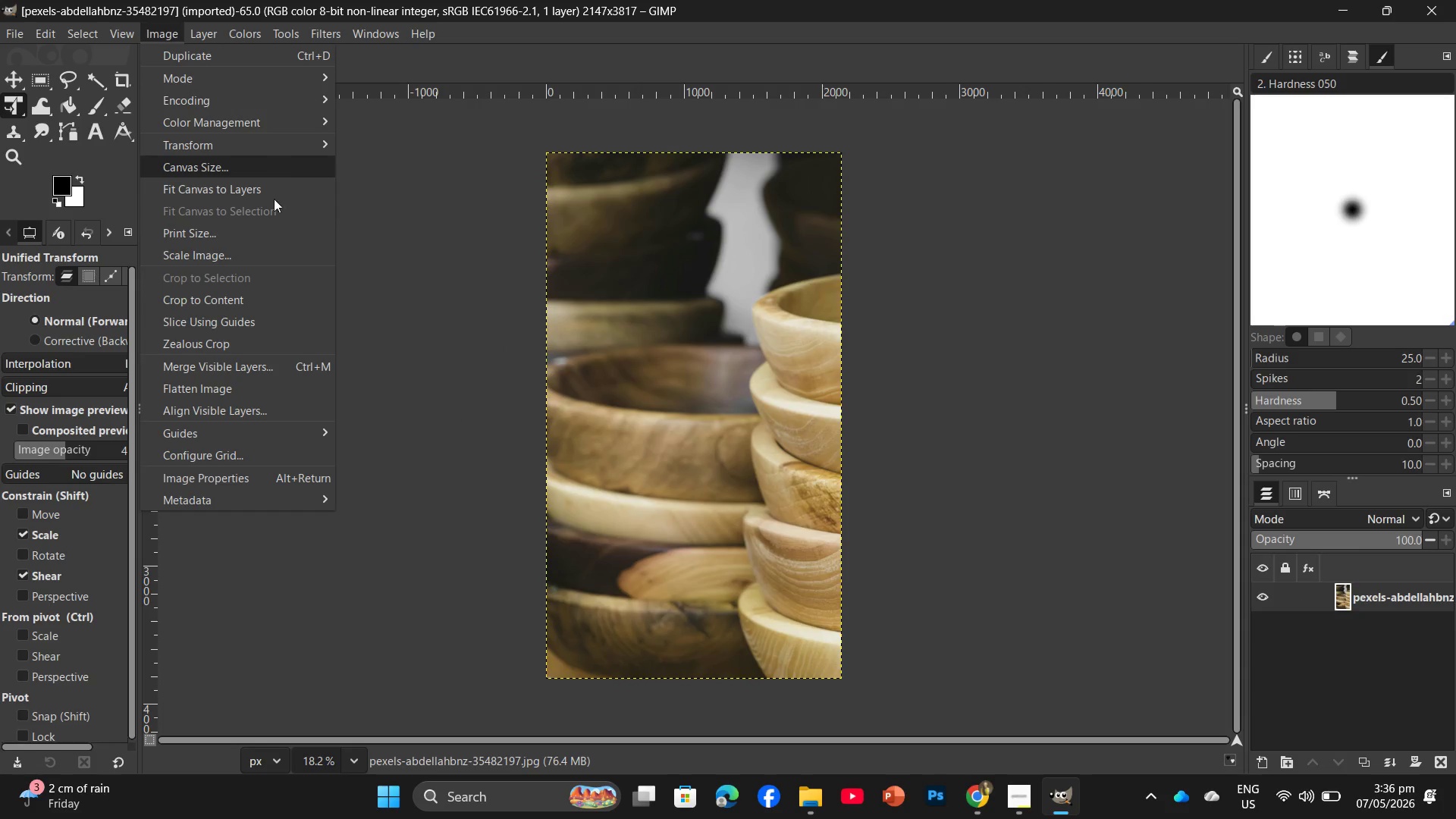 
left_click([274, 249])
 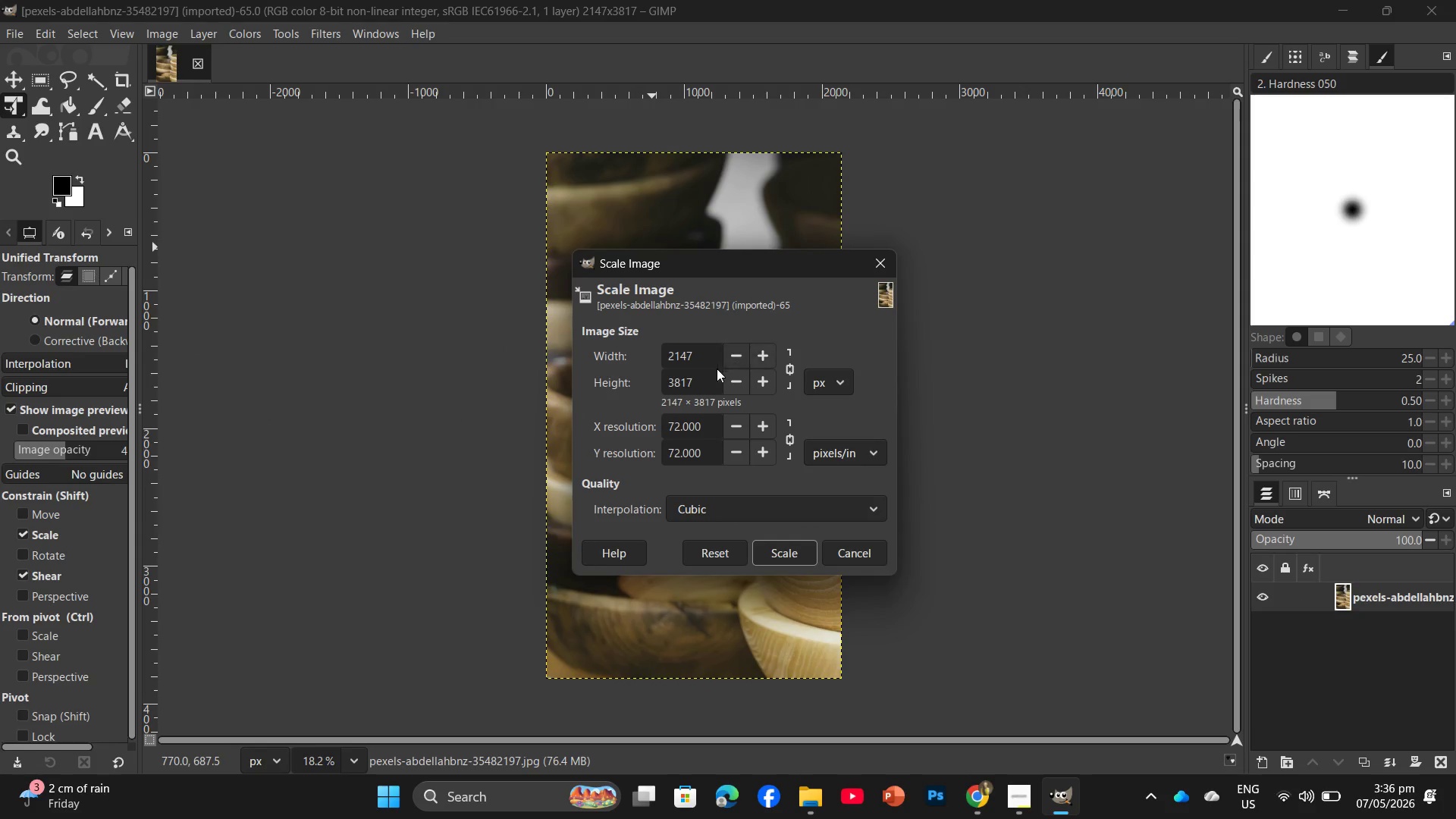 
left_click_drag(start_coordinate=[706, 380], to_coordinate=[654, 394])
 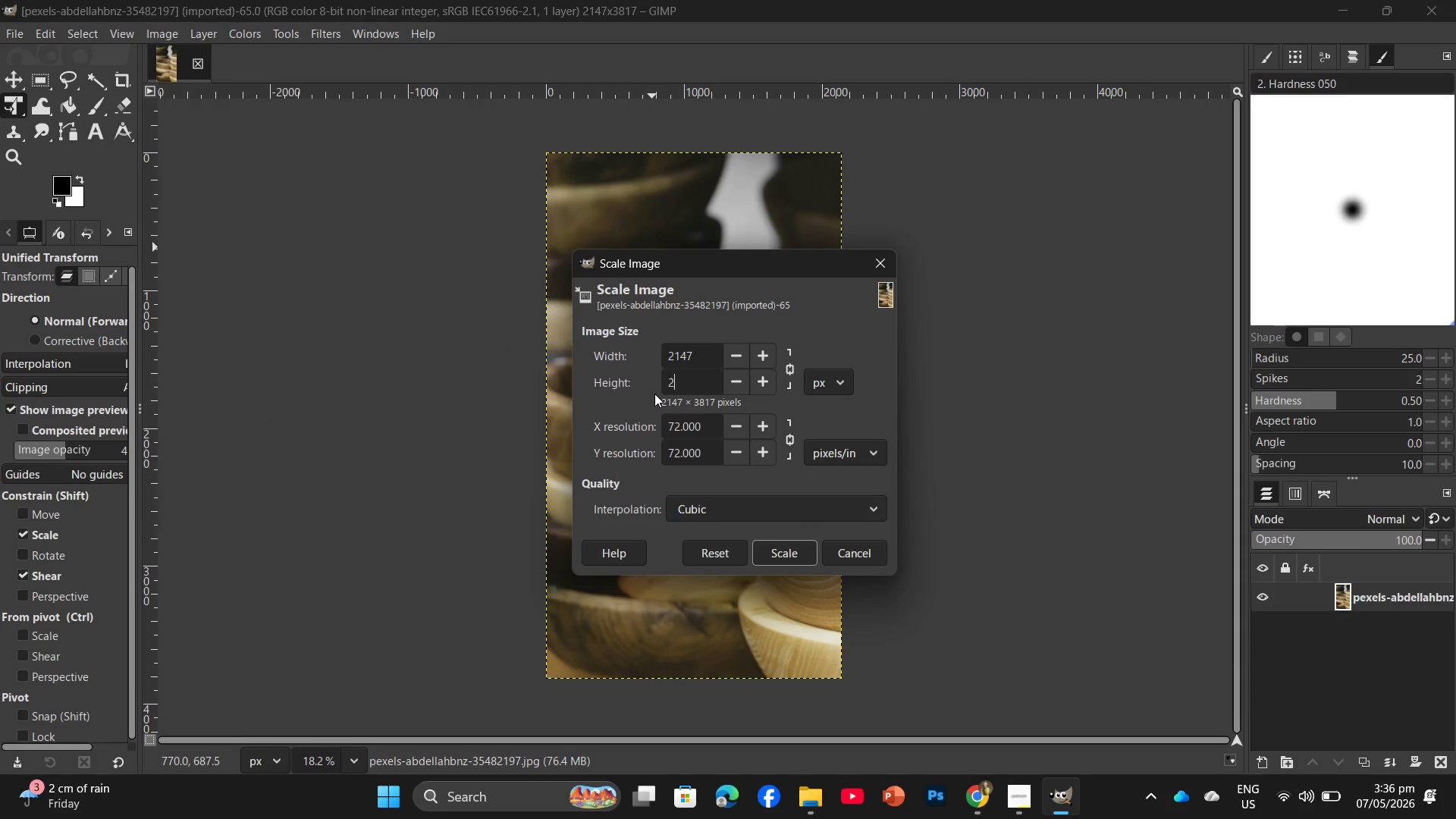 
key(Numpad2)
 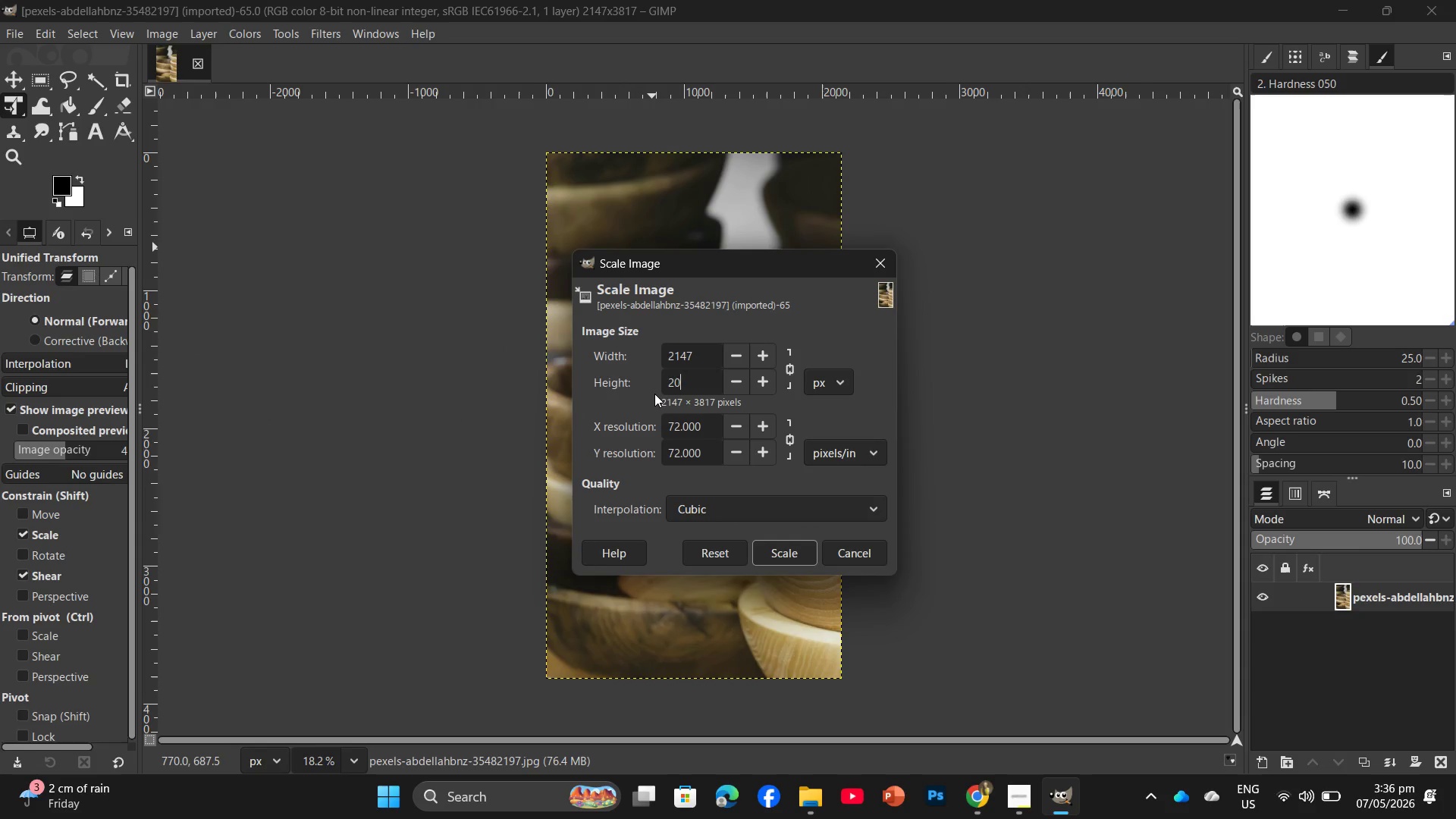 
key(Numpad0)
 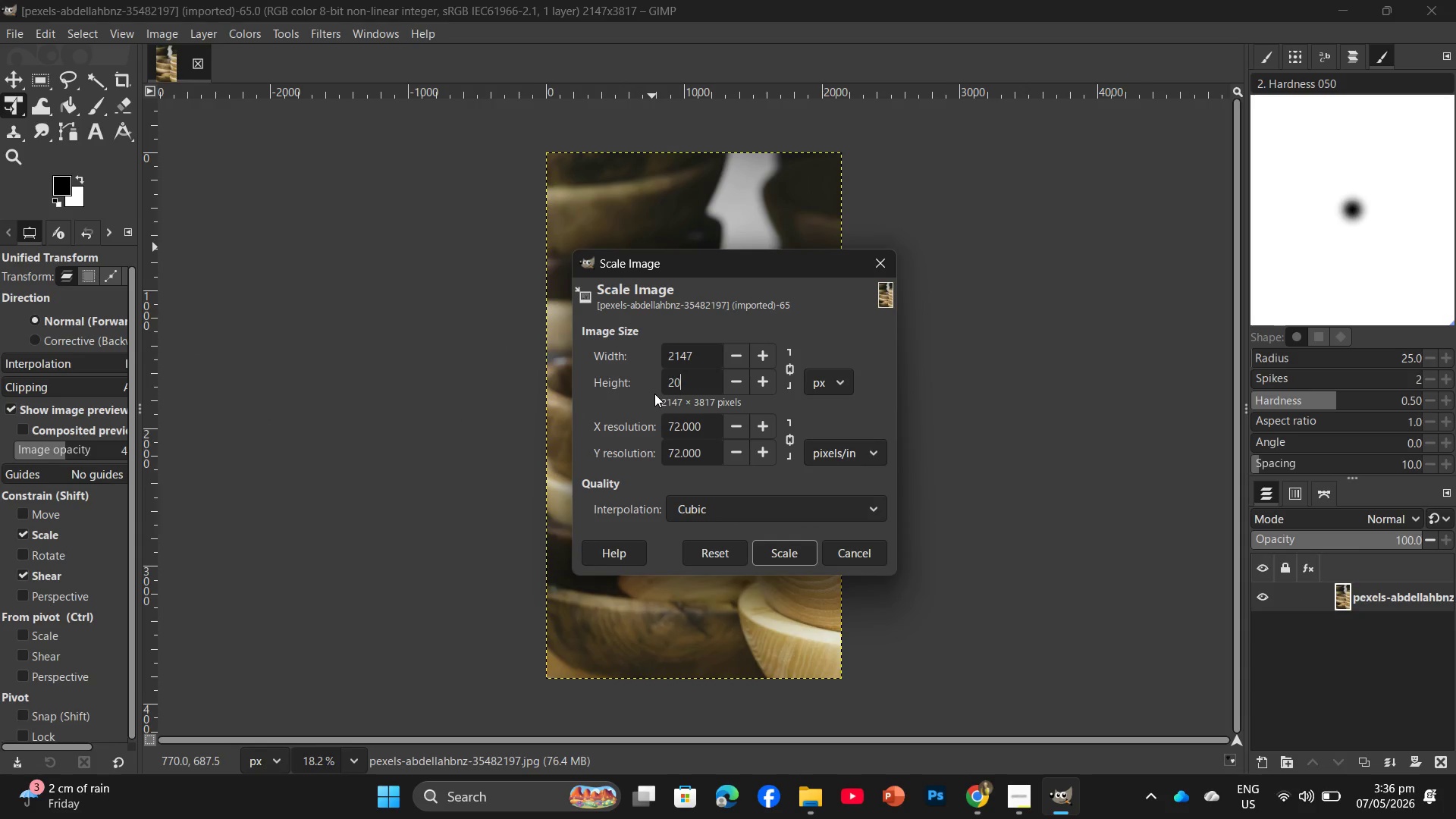 
key(Numpad0)
 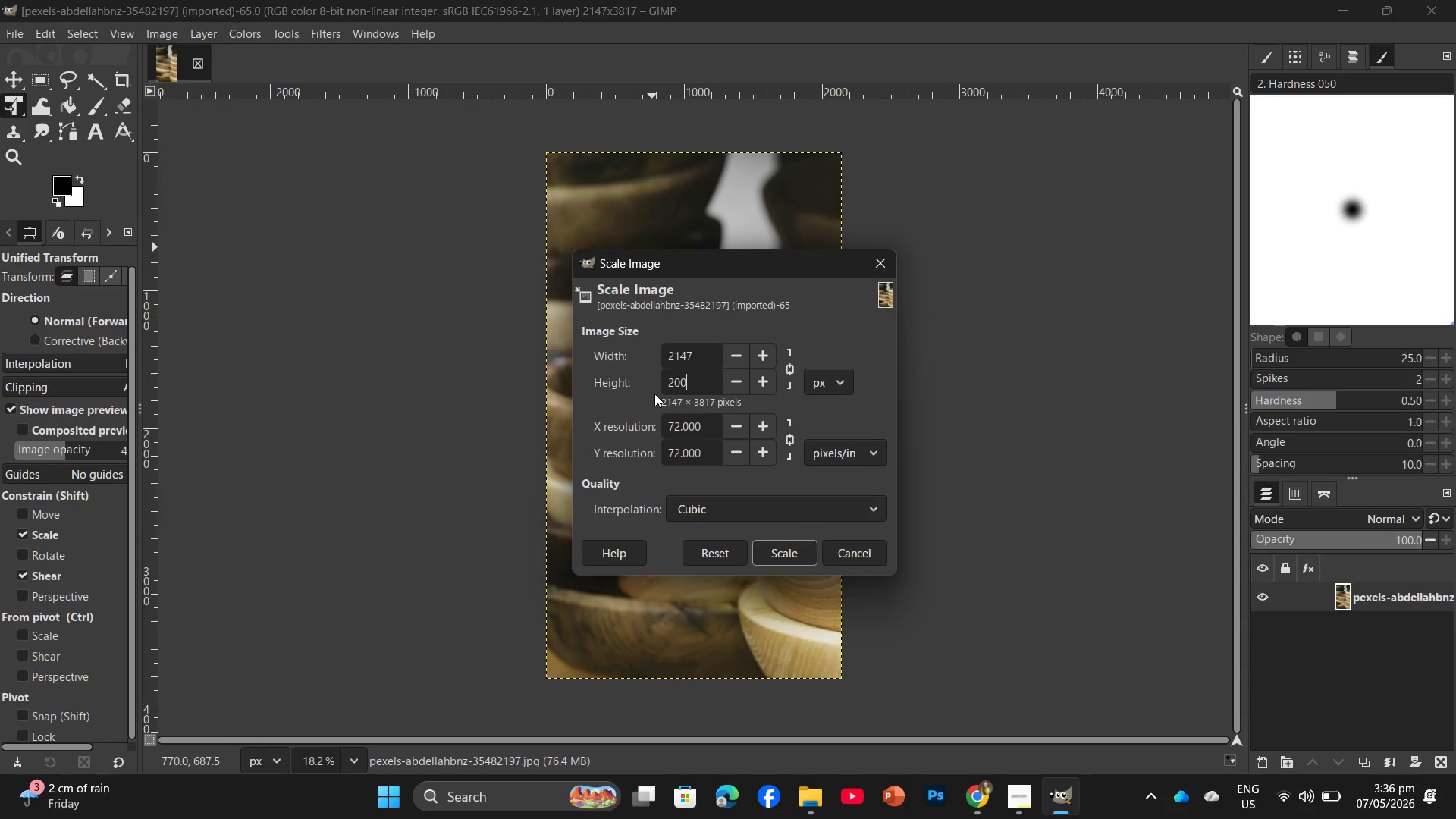 
key(Numpad0)
 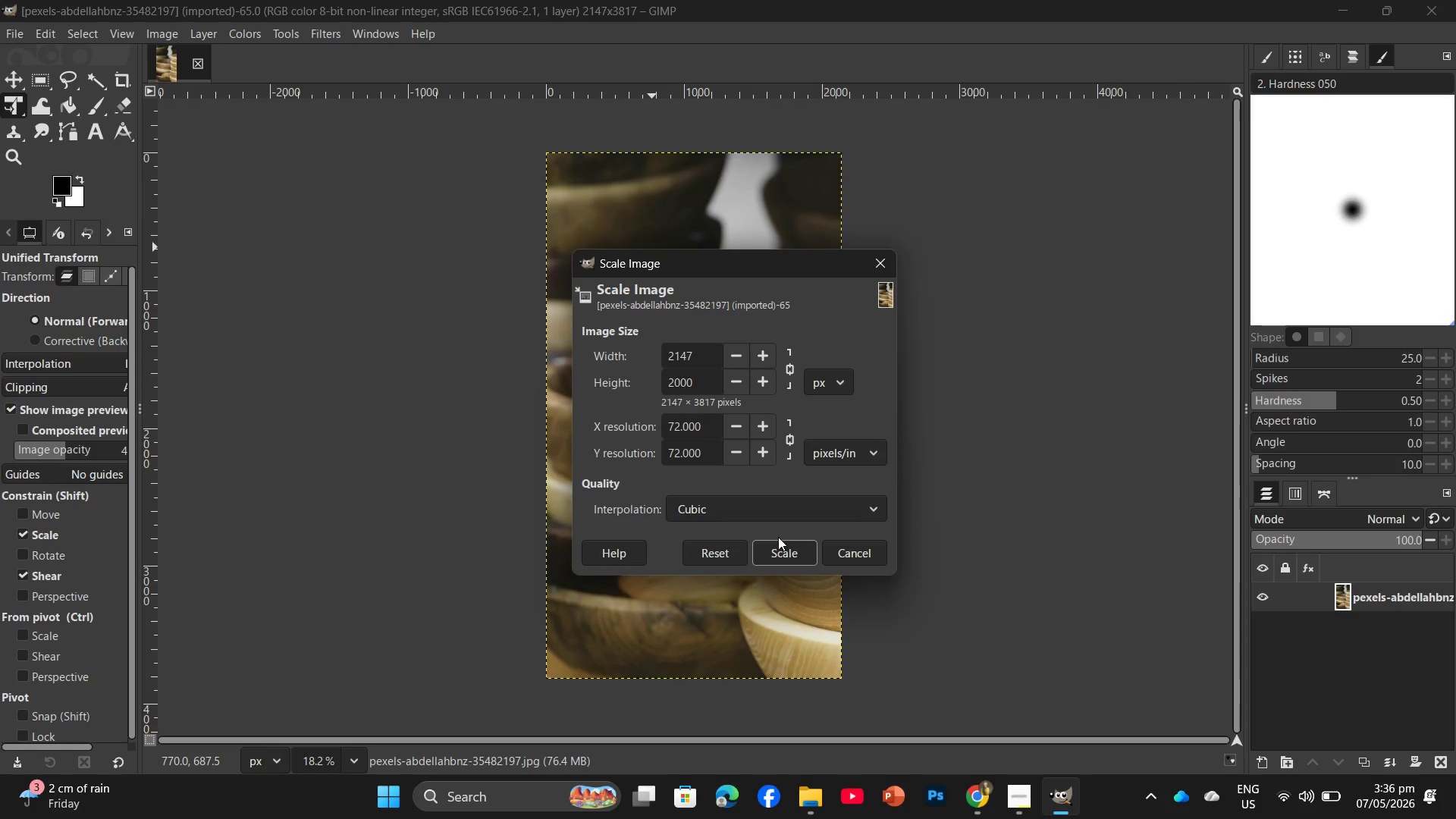 
left_click([782, 555])
 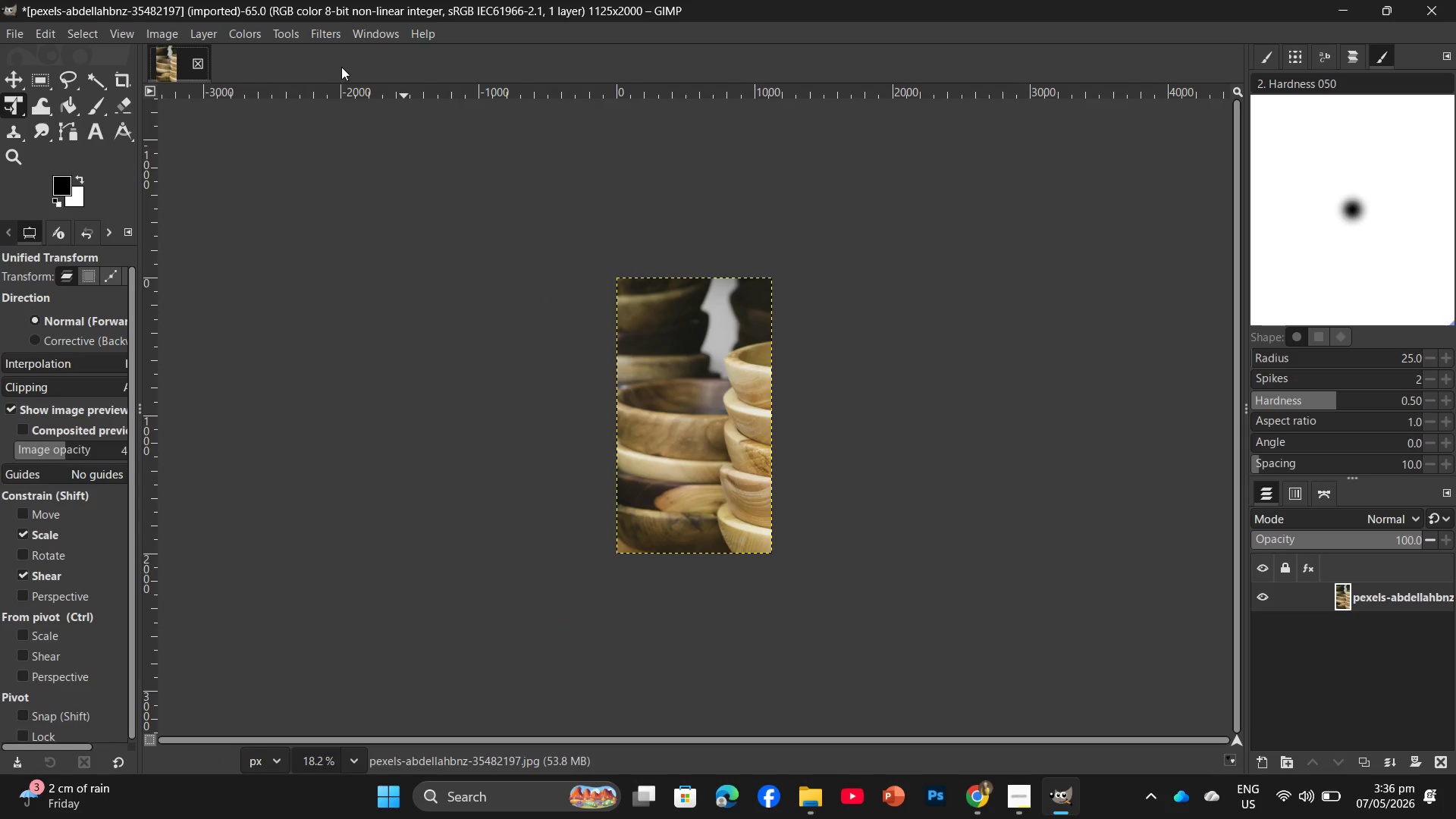 
left_click([324, 27])
 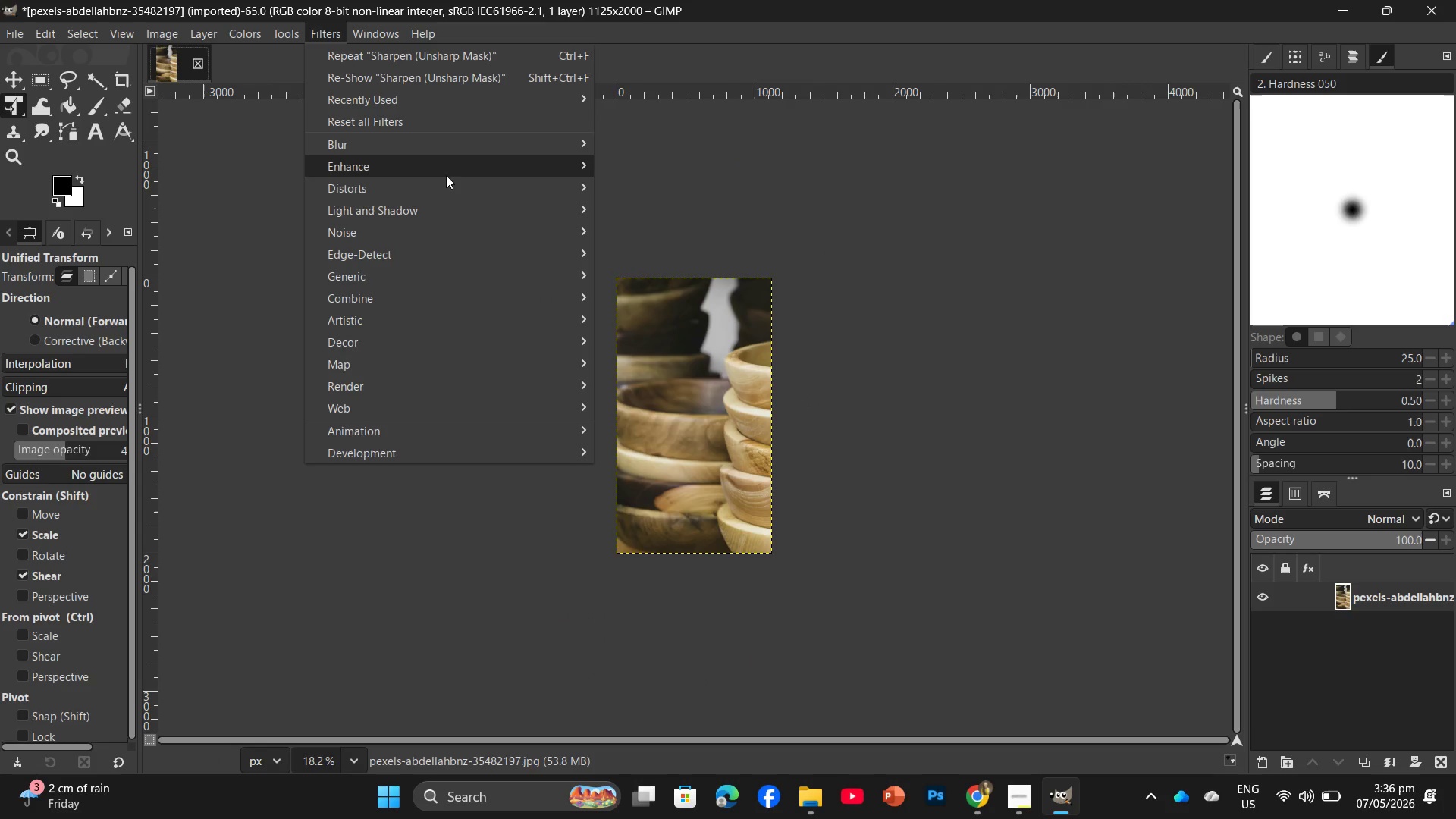 
left_click([453, 171])
 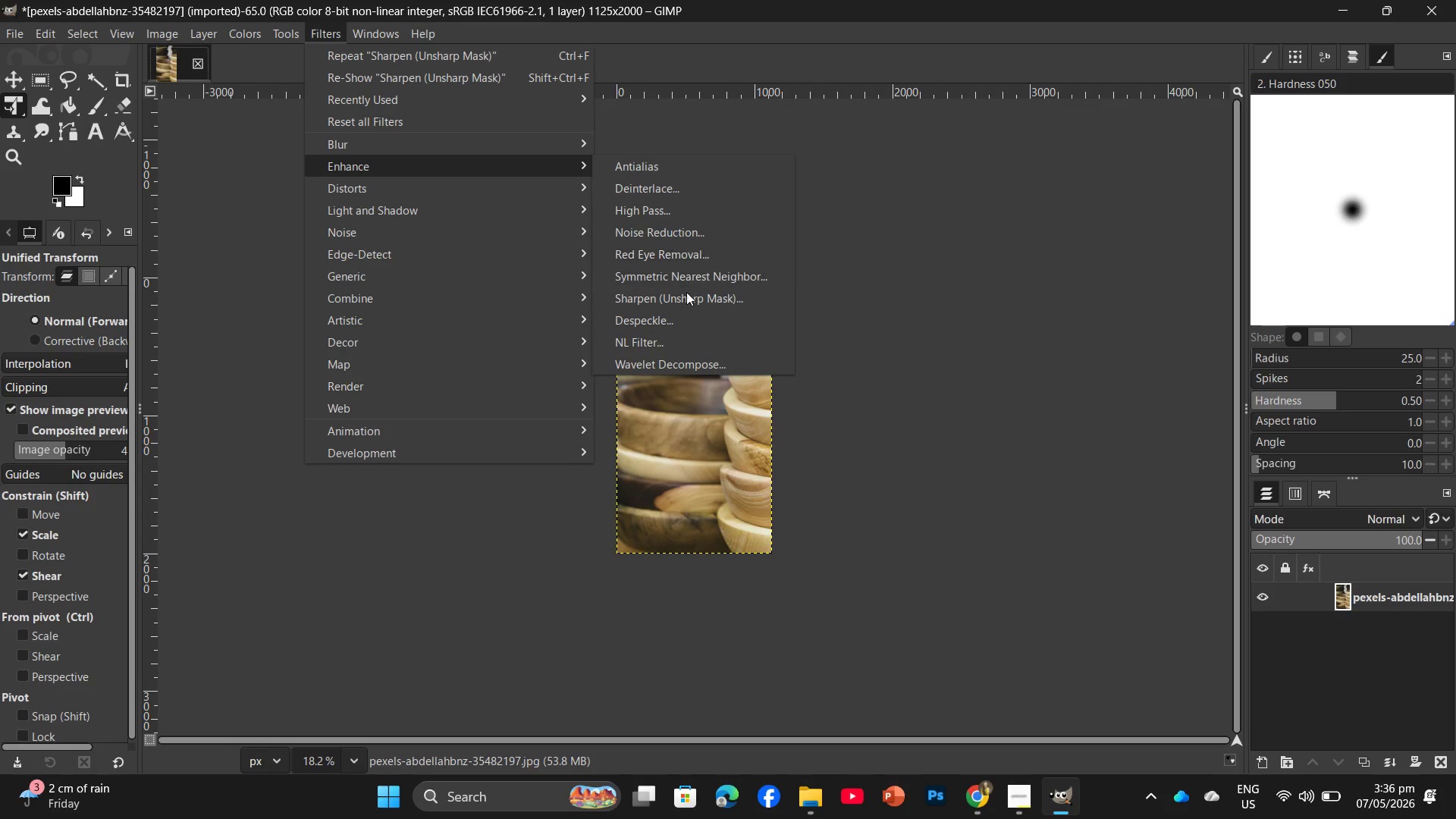 
left_click([686, 294])
 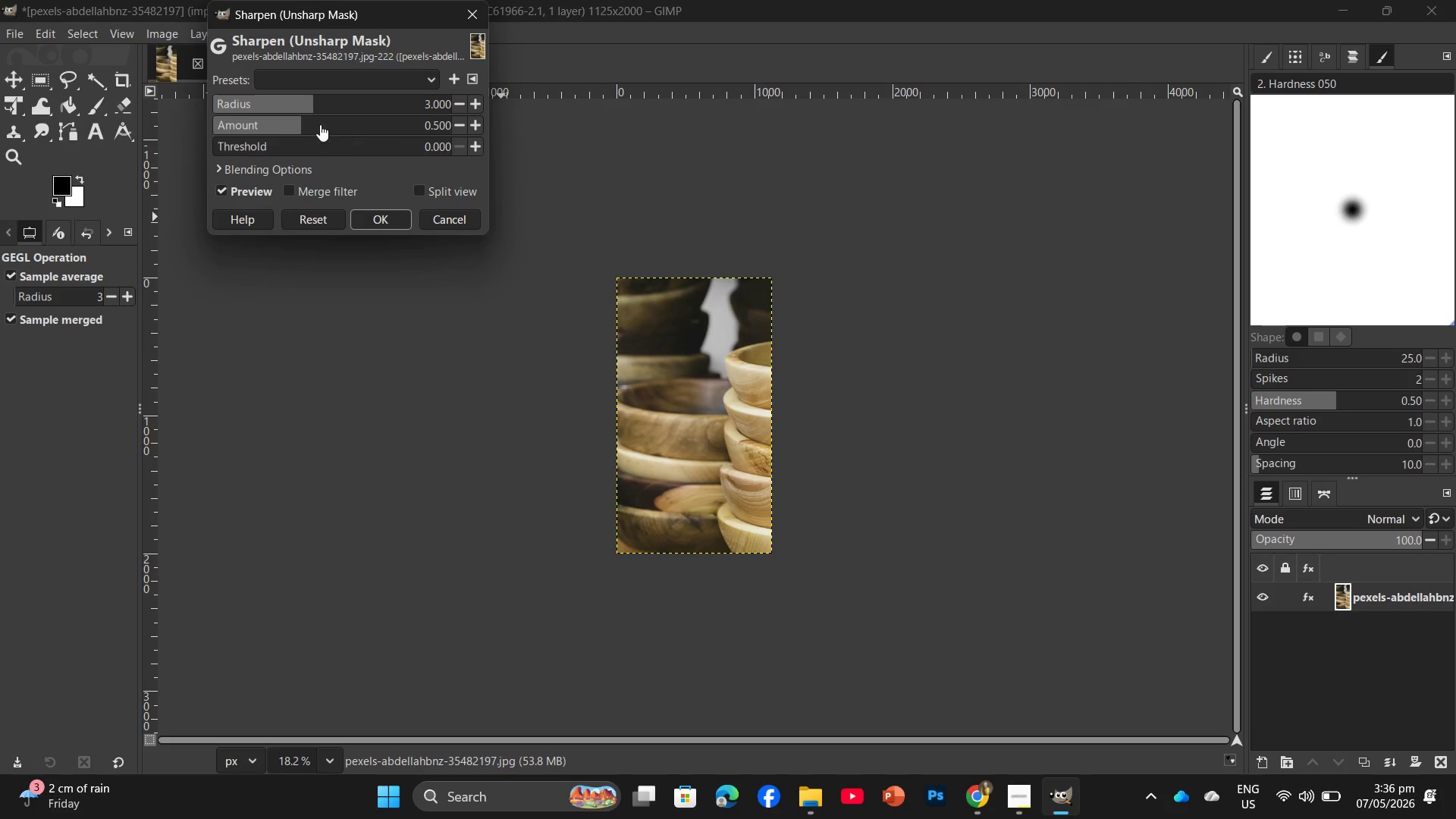 
left_click_drag(start_coordinate=[303, 124], to_coordinate=[281, 136])
 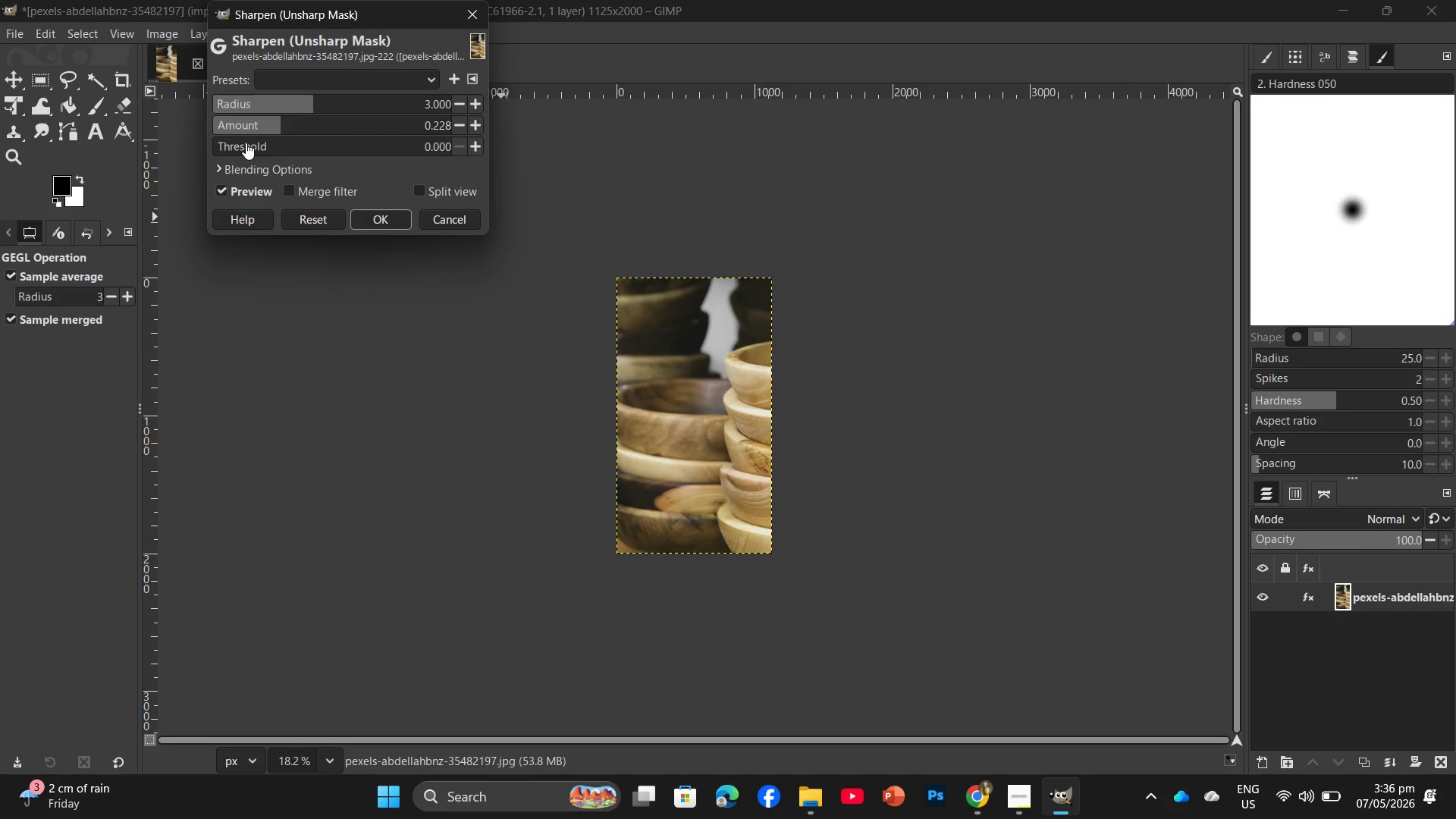 
left_click([245, 143])
 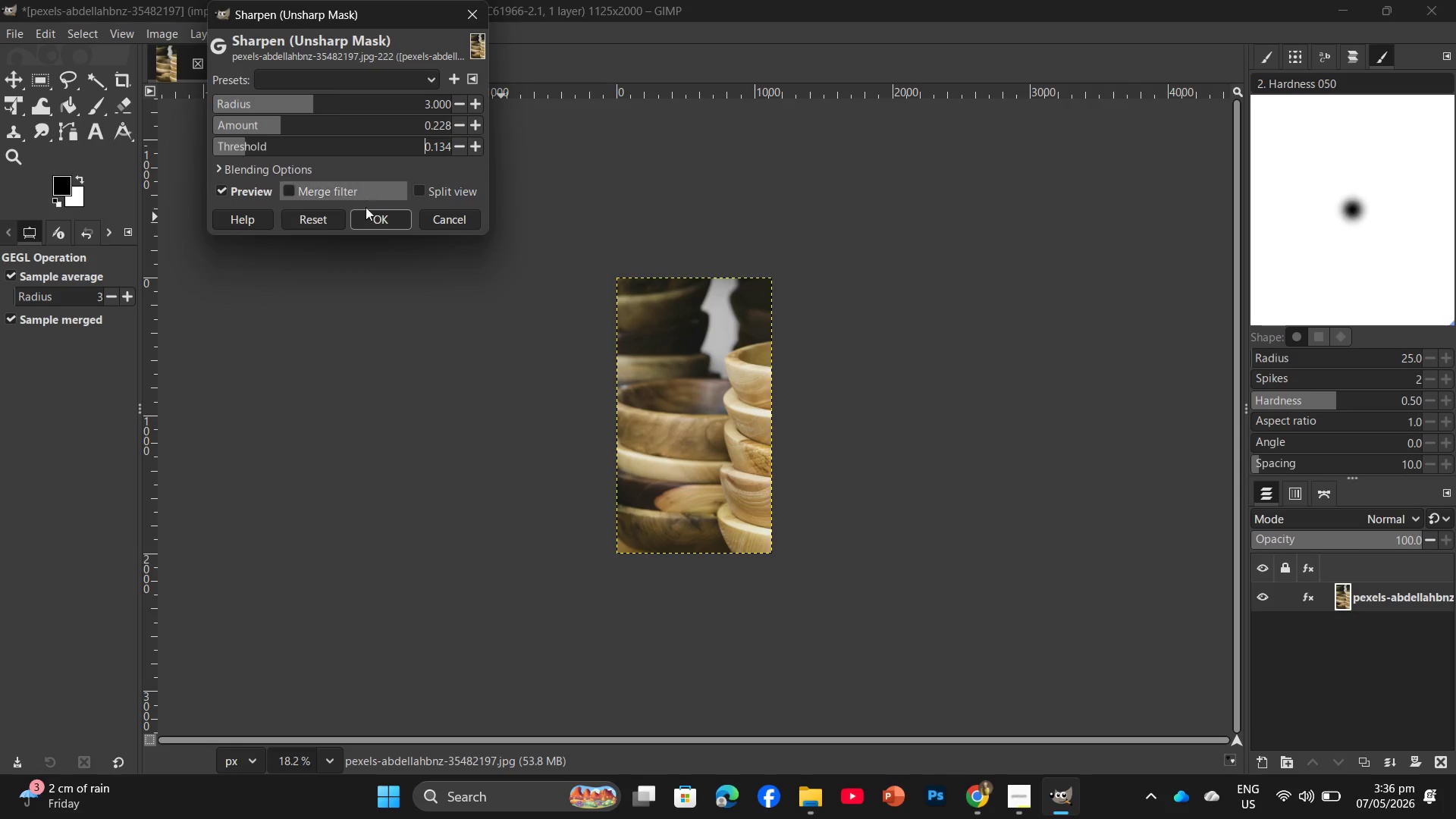 
left_click([384, 224])
 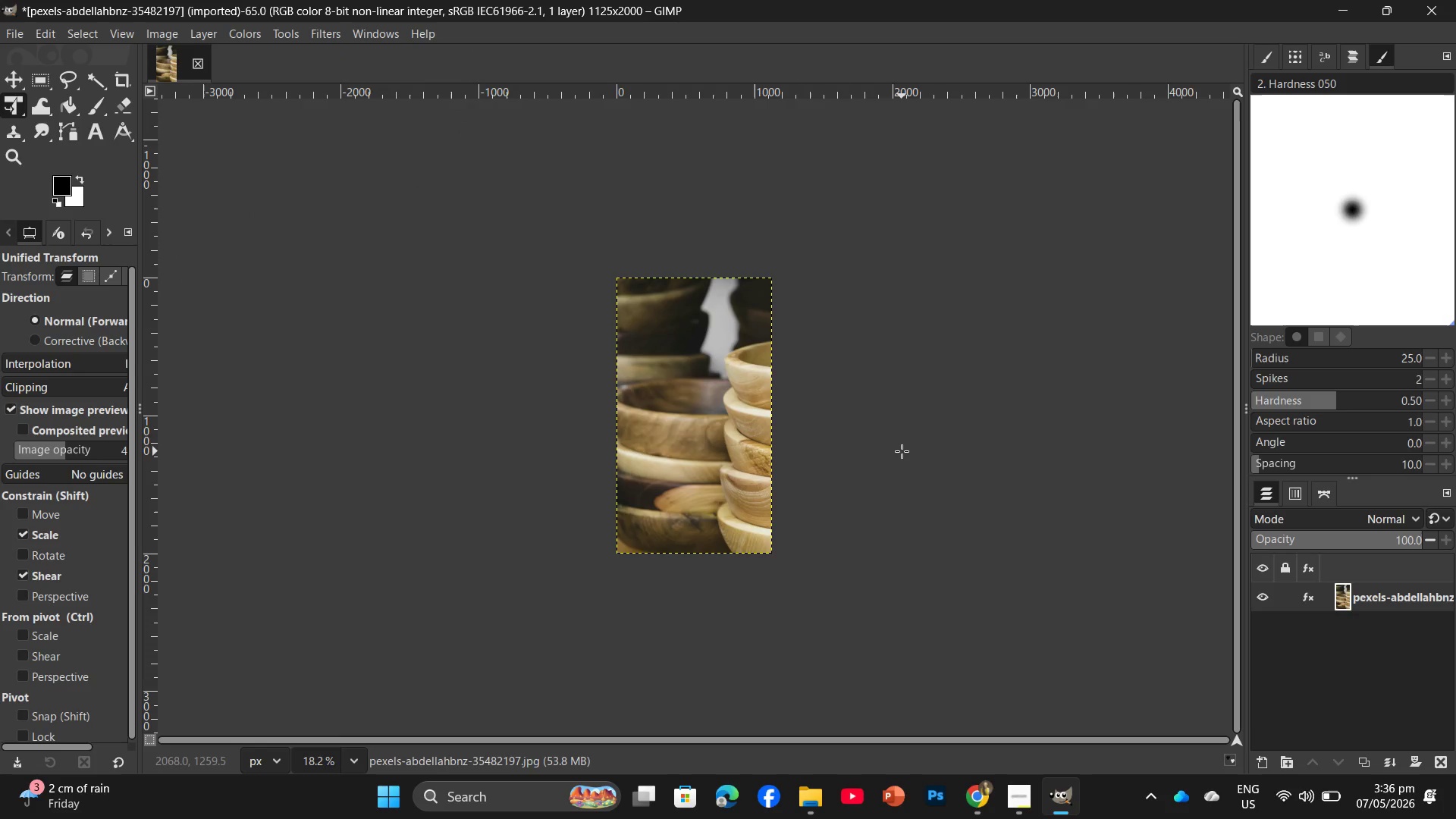 
key(Control+ControlLeft)
 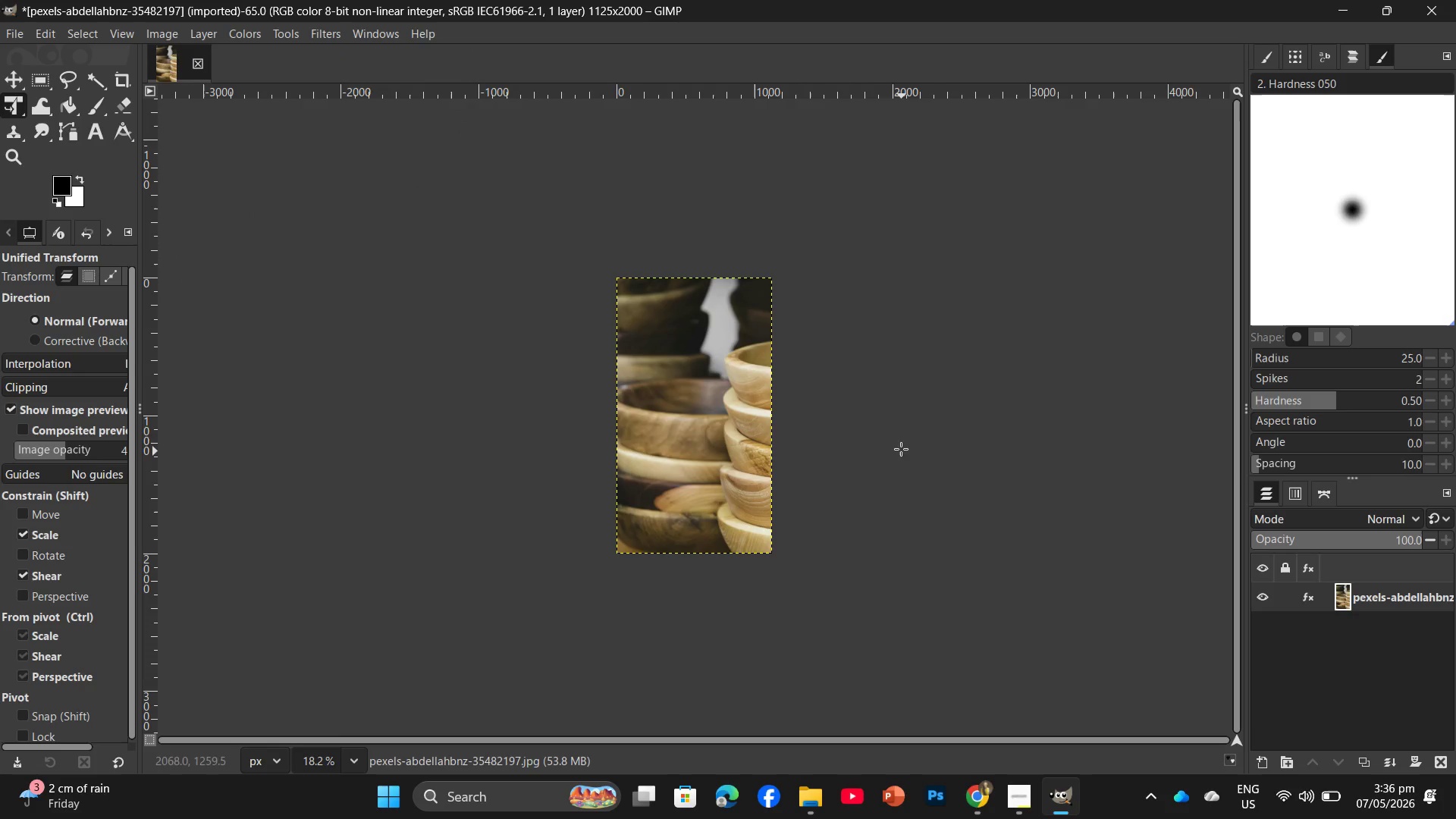 
key(Control+Shift+E)
 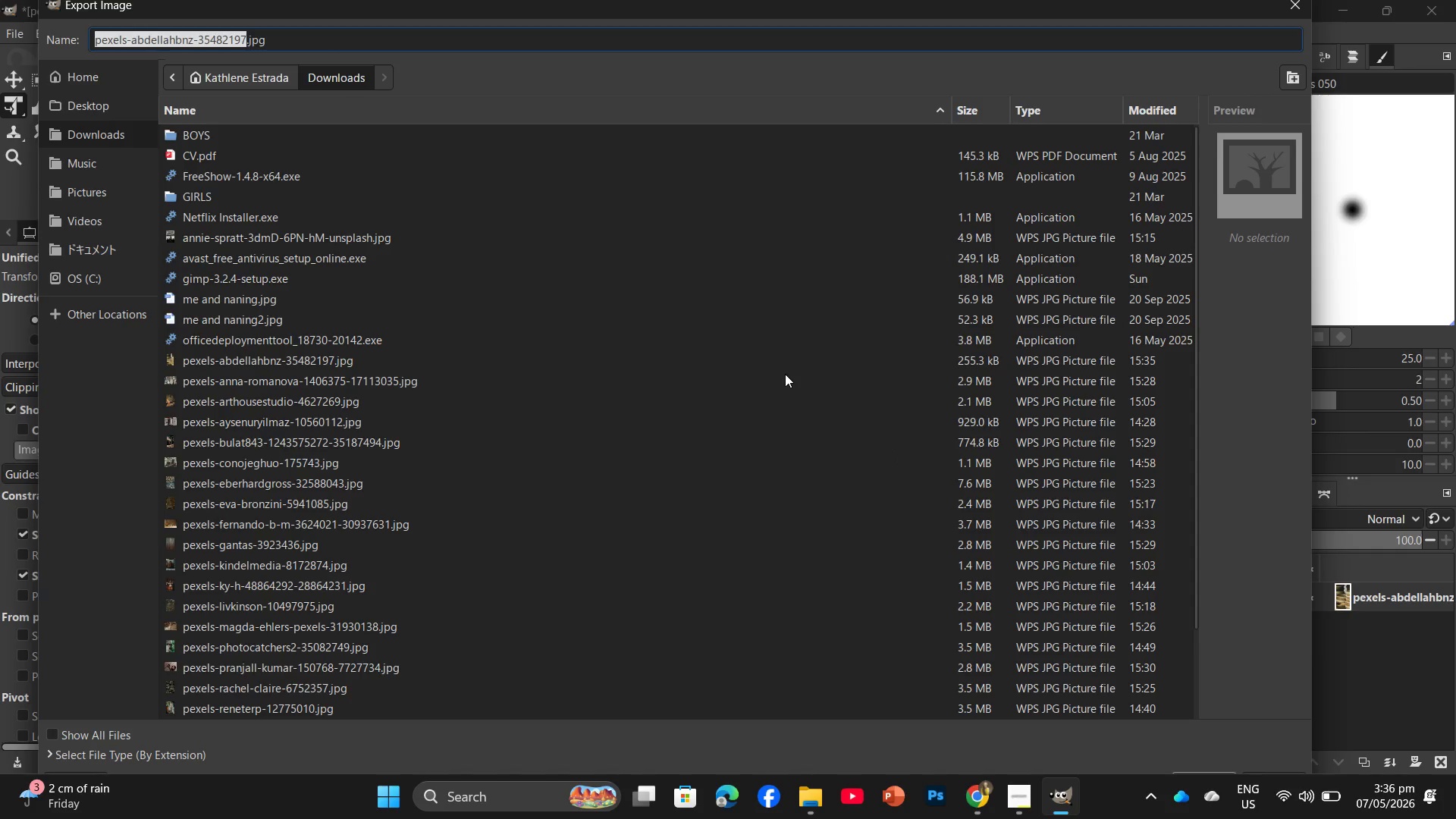 
left_click([93, 91])
 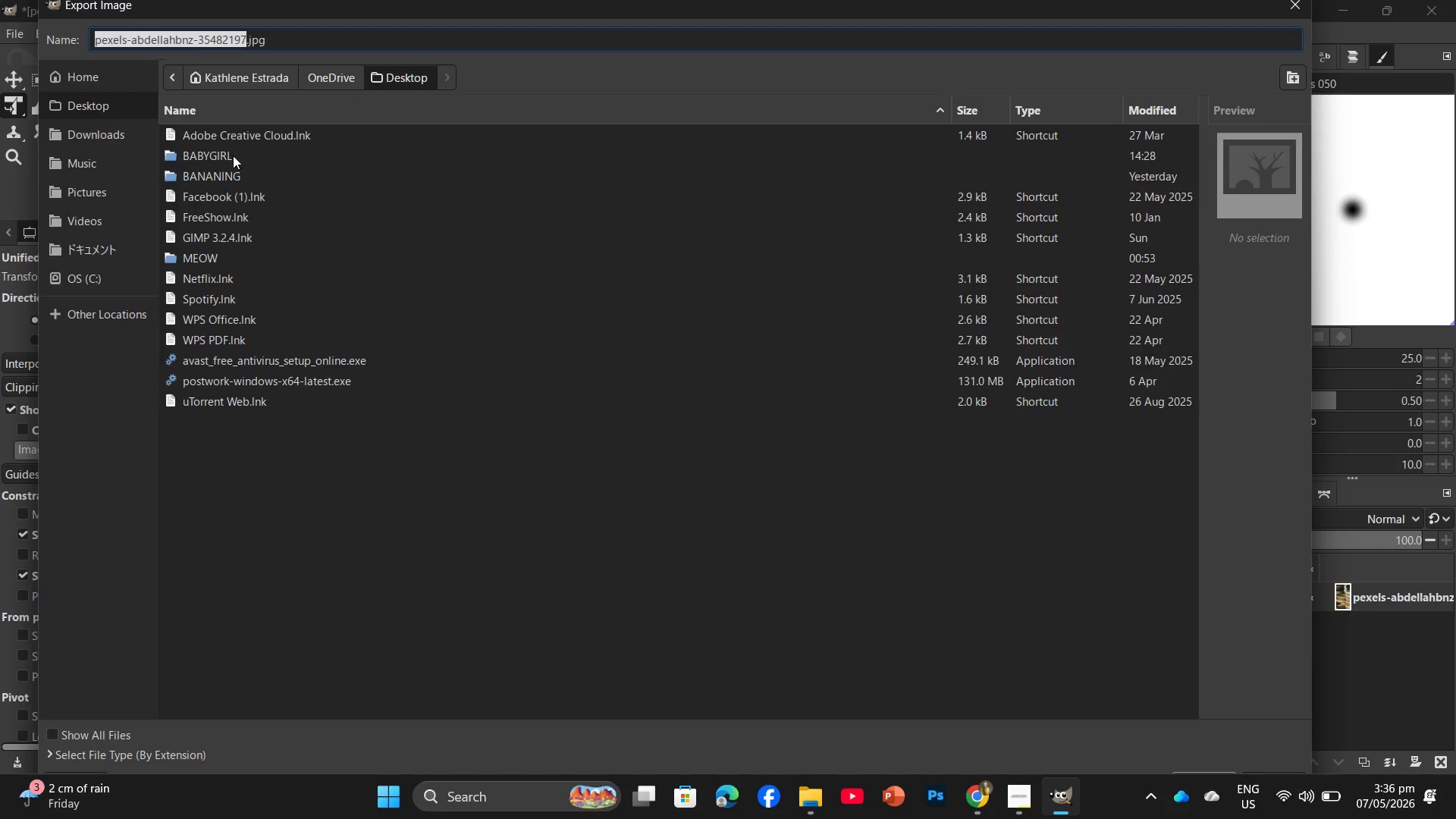 
double_click([233, 155])
 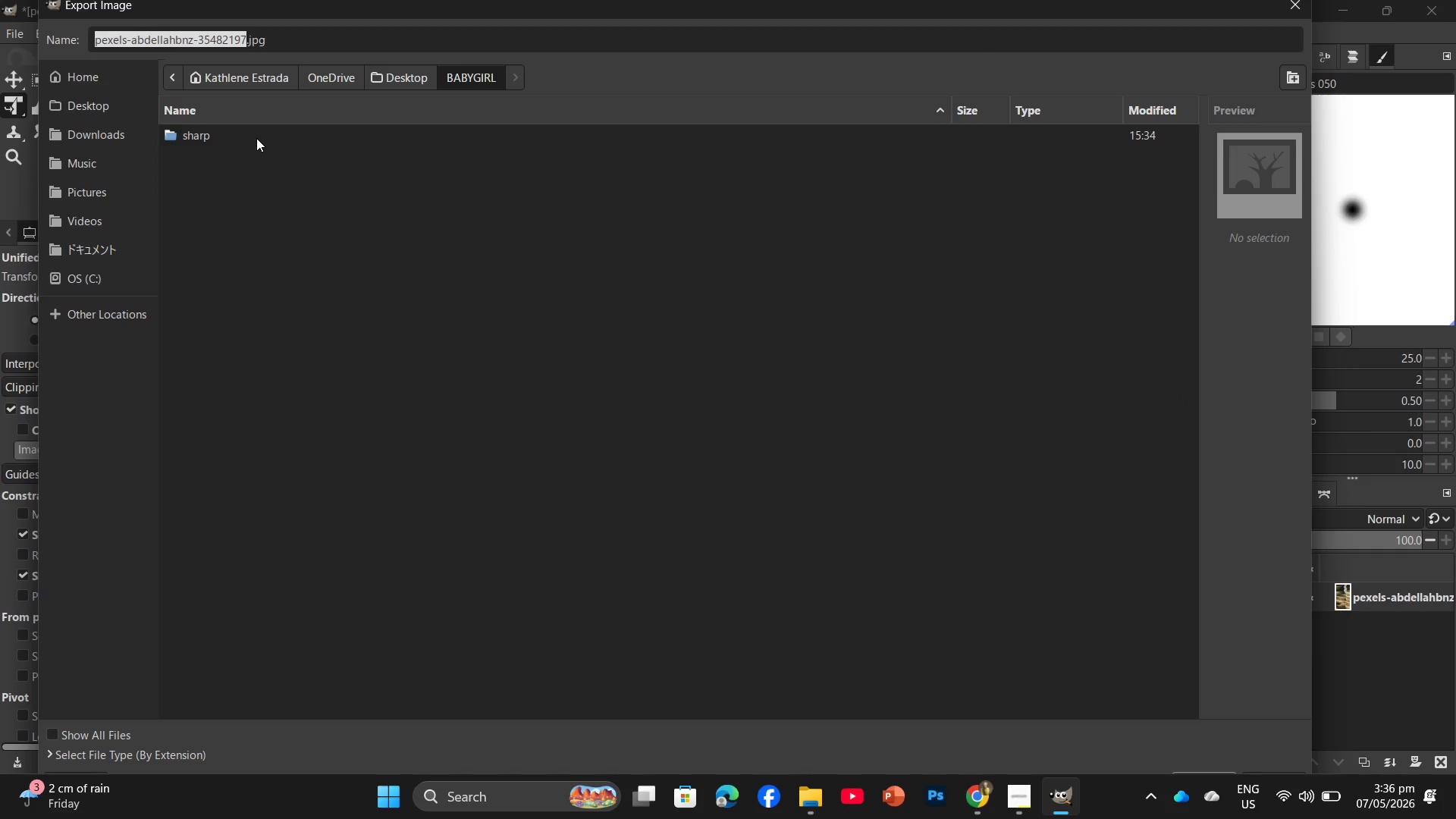 
double_click([256, 138])
 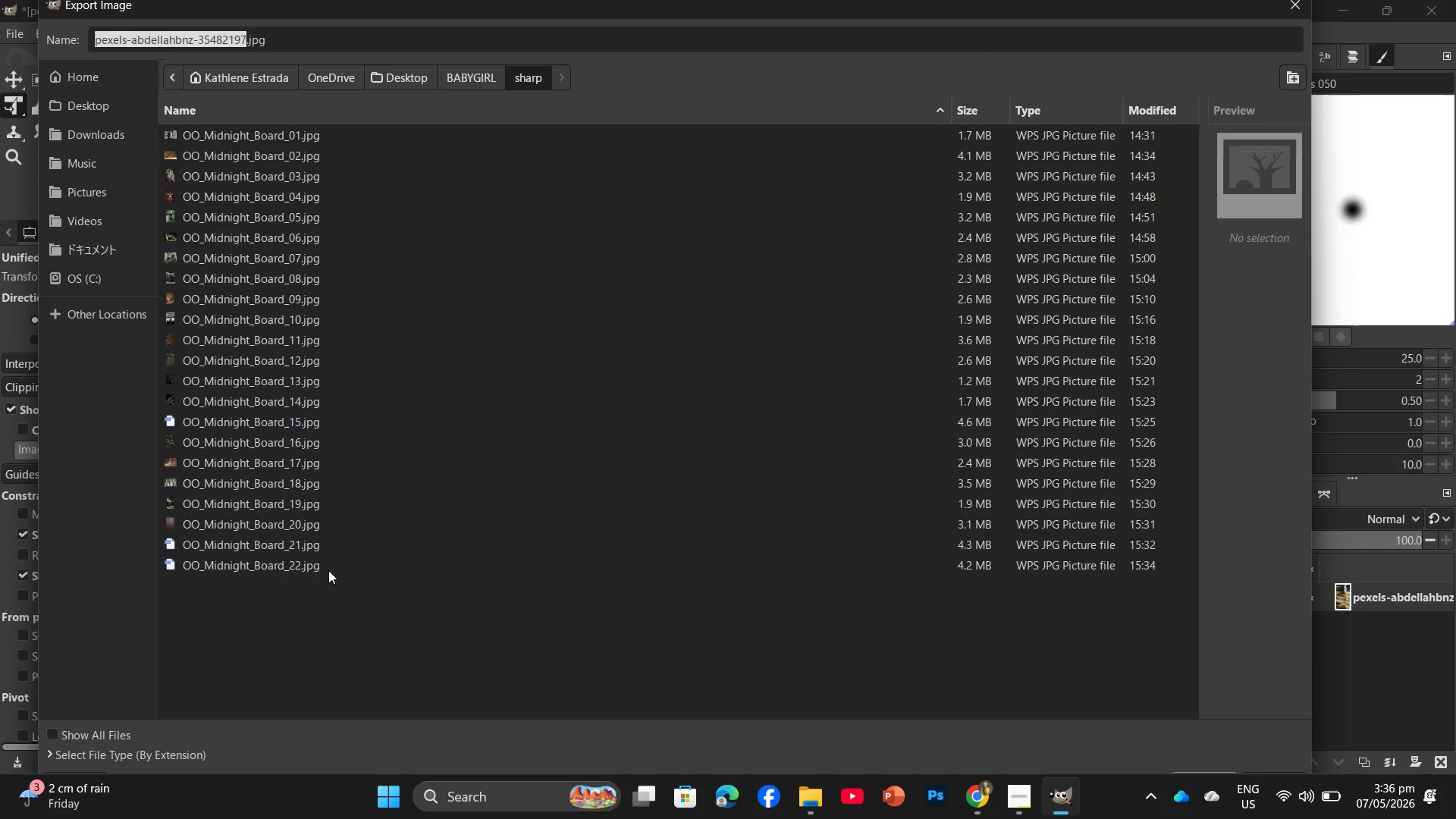 
left_click([329, 562])
 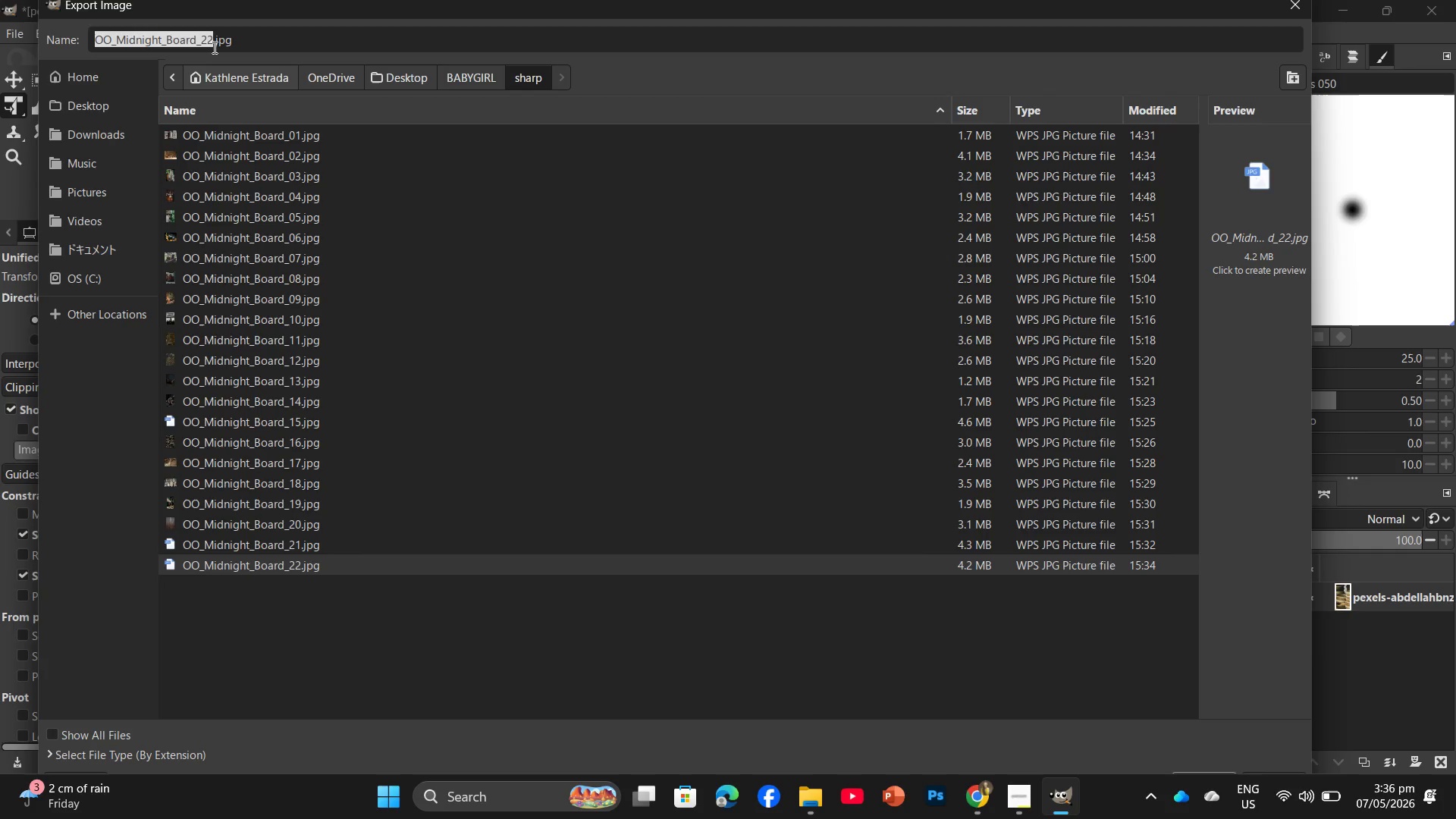 
left_click([213, 41])
 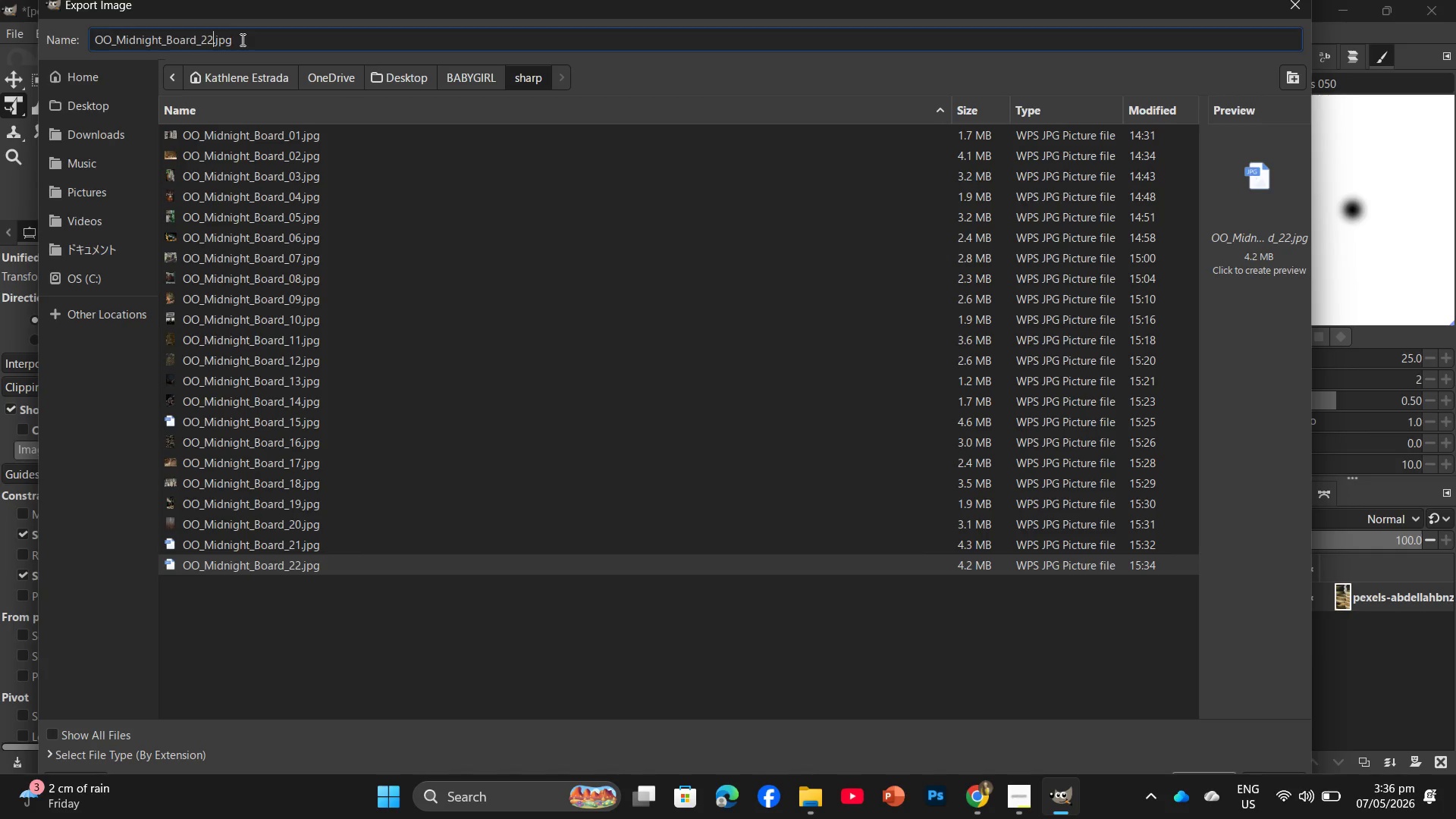 
key(Backspace)
 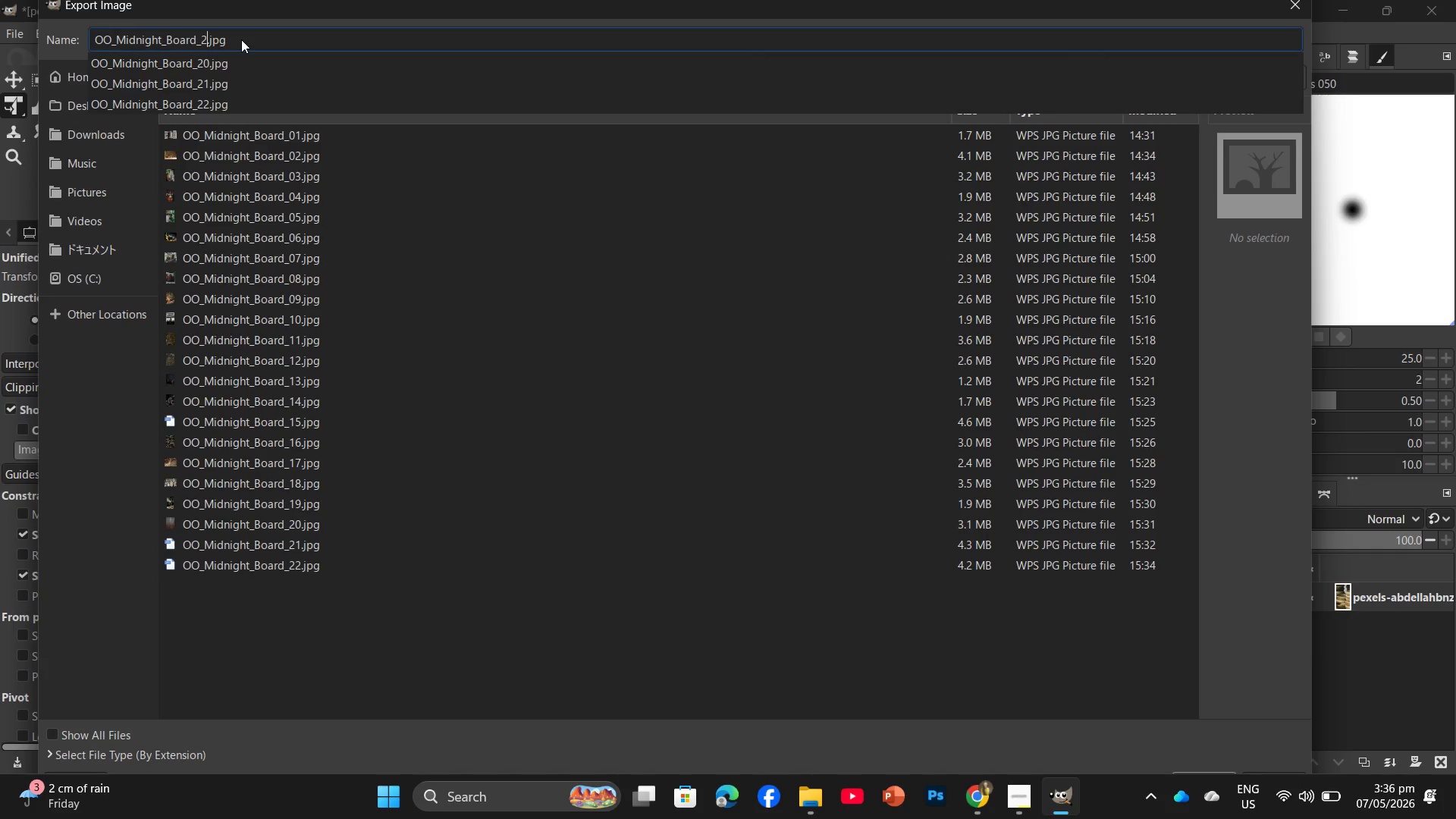 
key(Numpad4)
 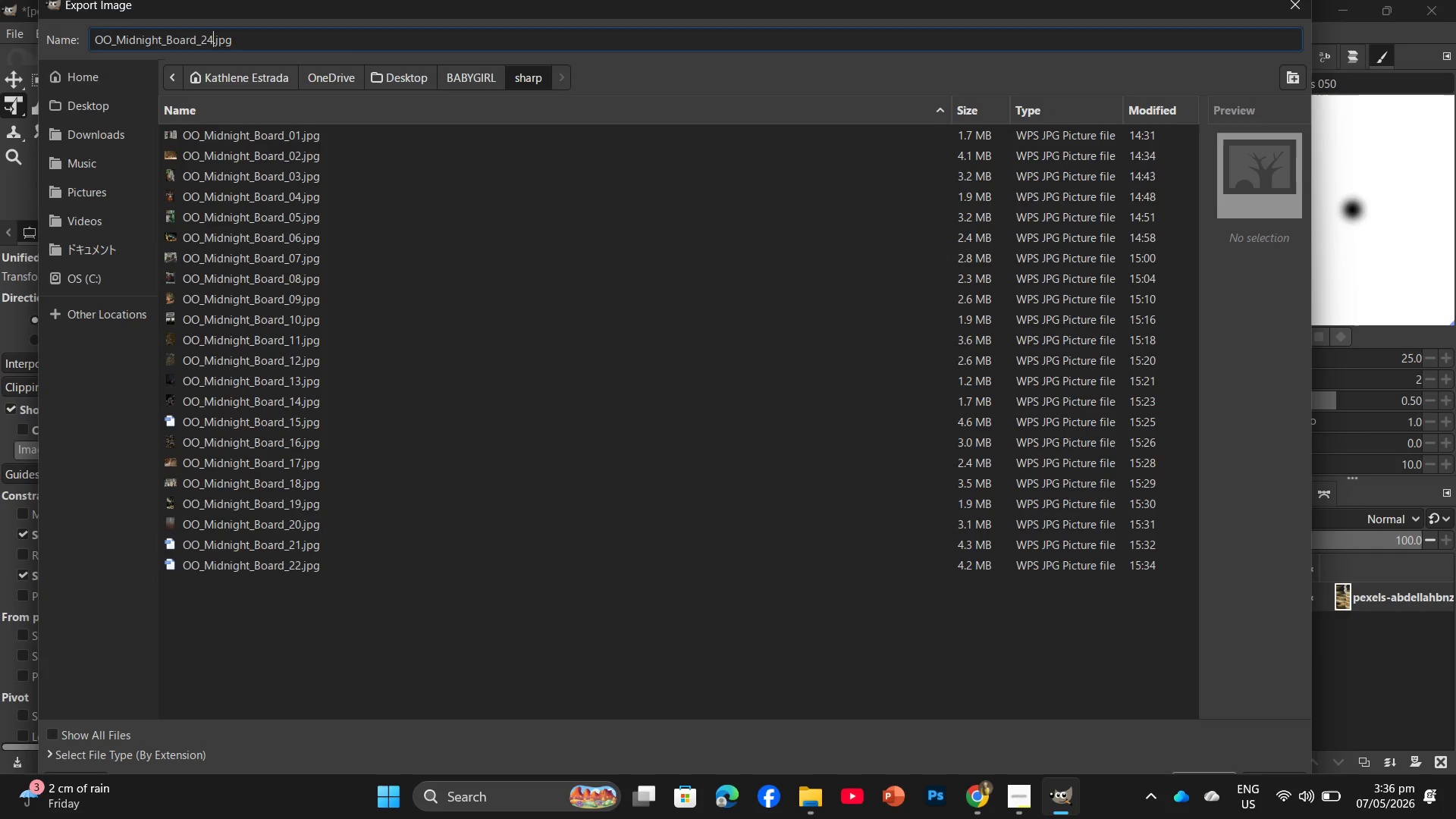 
key(NumpadEnter)
 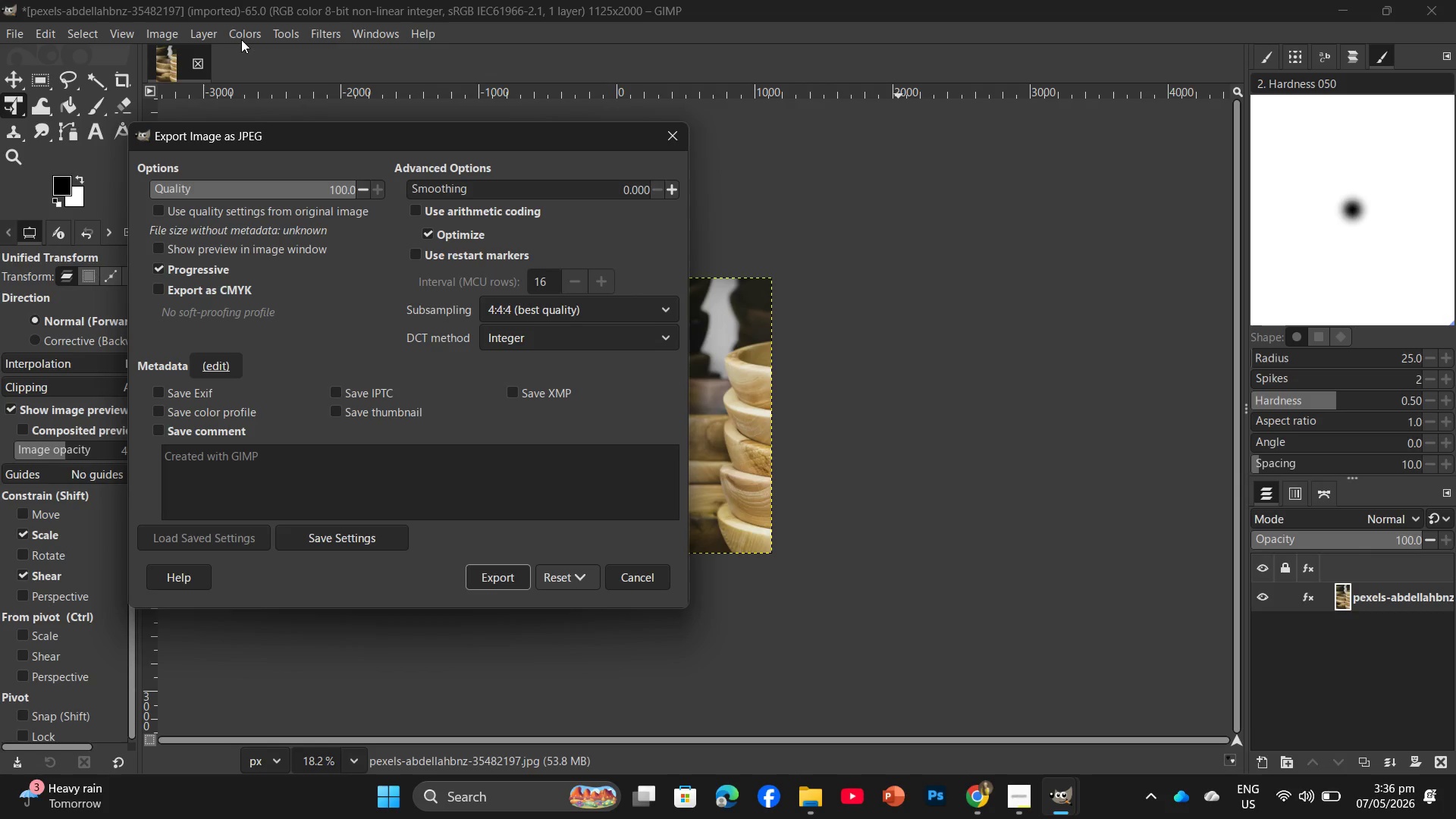 
wait(23.7)
 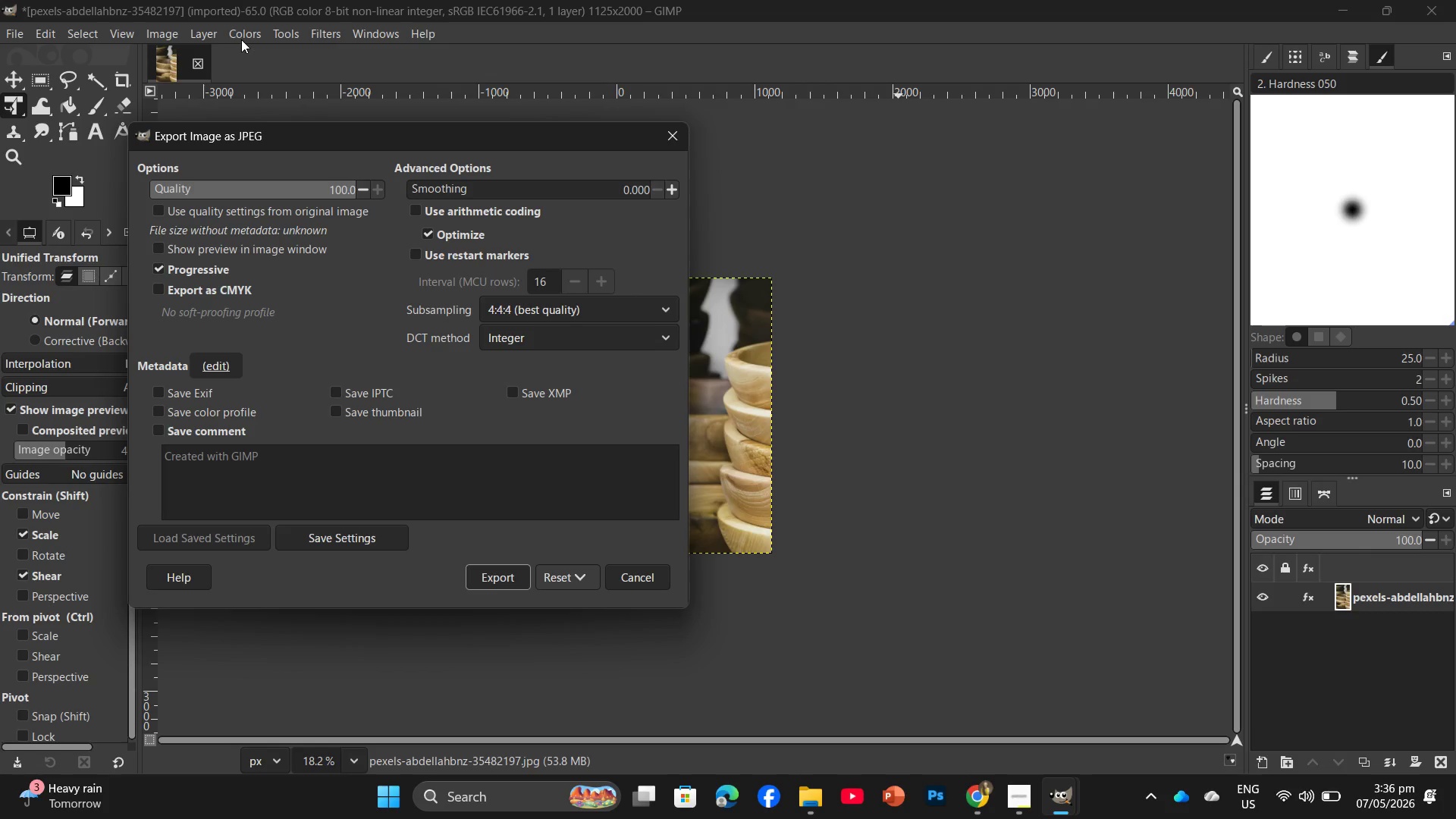 
left_click([488, 575])
 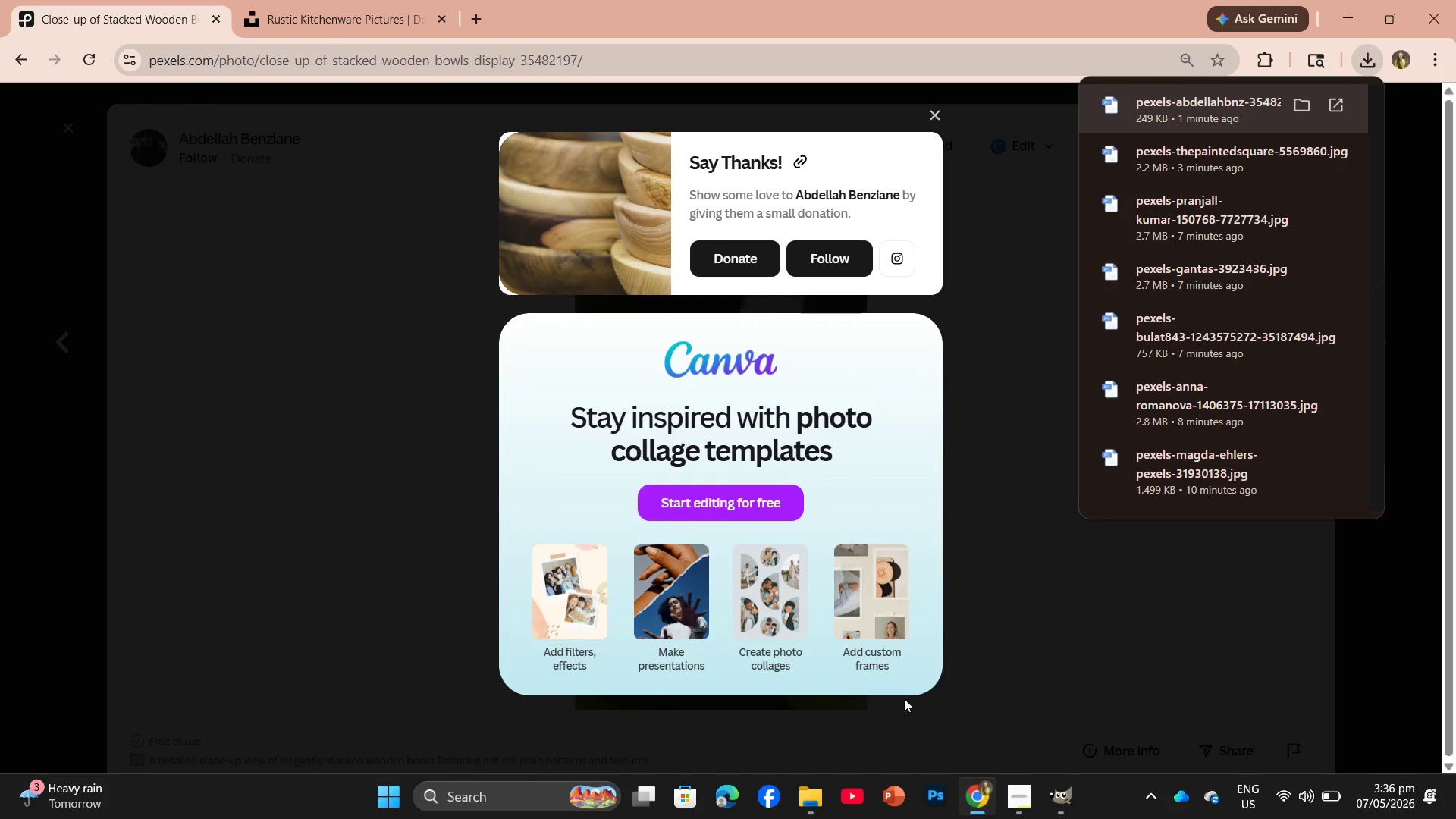 
left_click([1050, 554])
 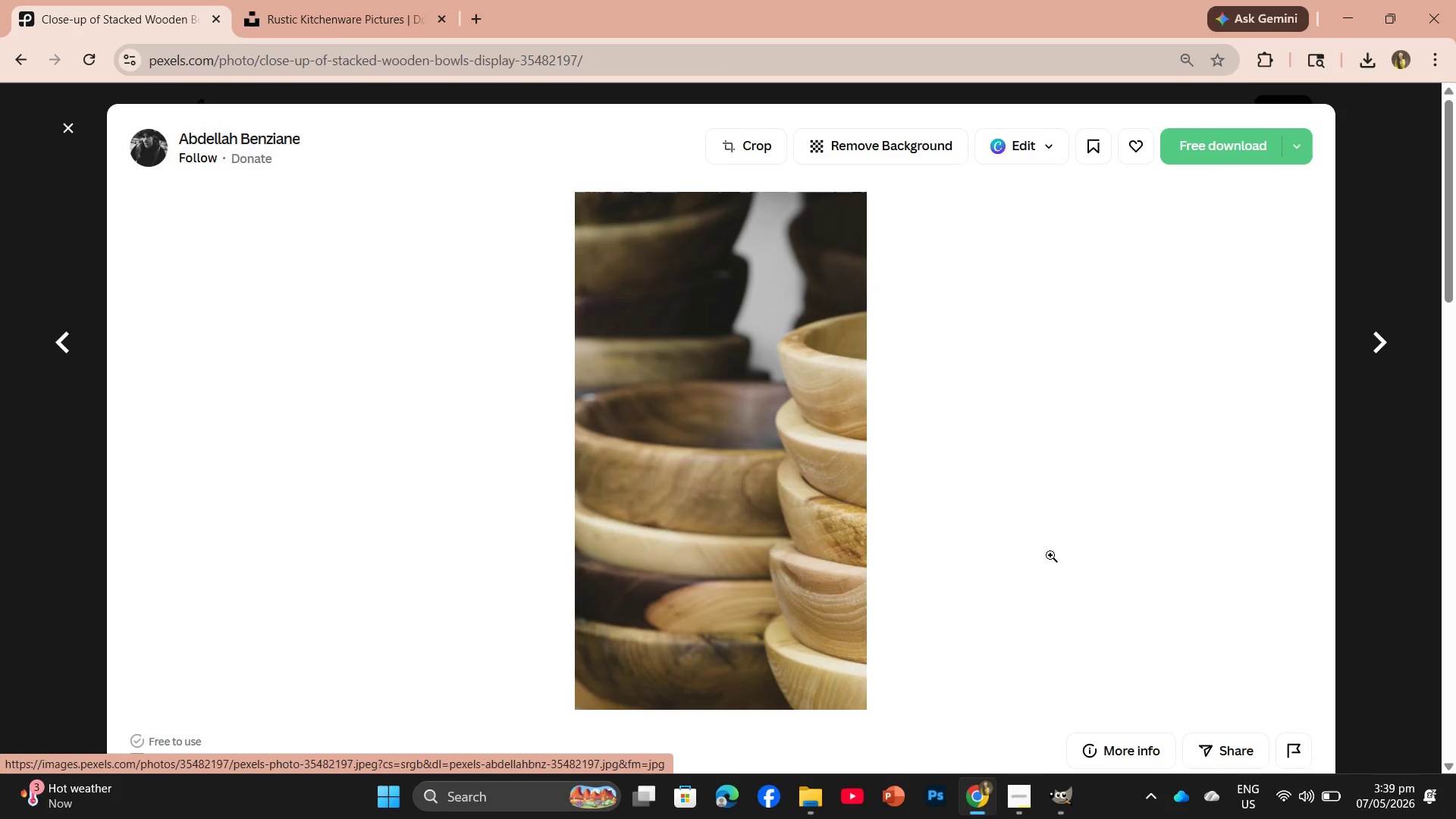 
wait(165.47)
 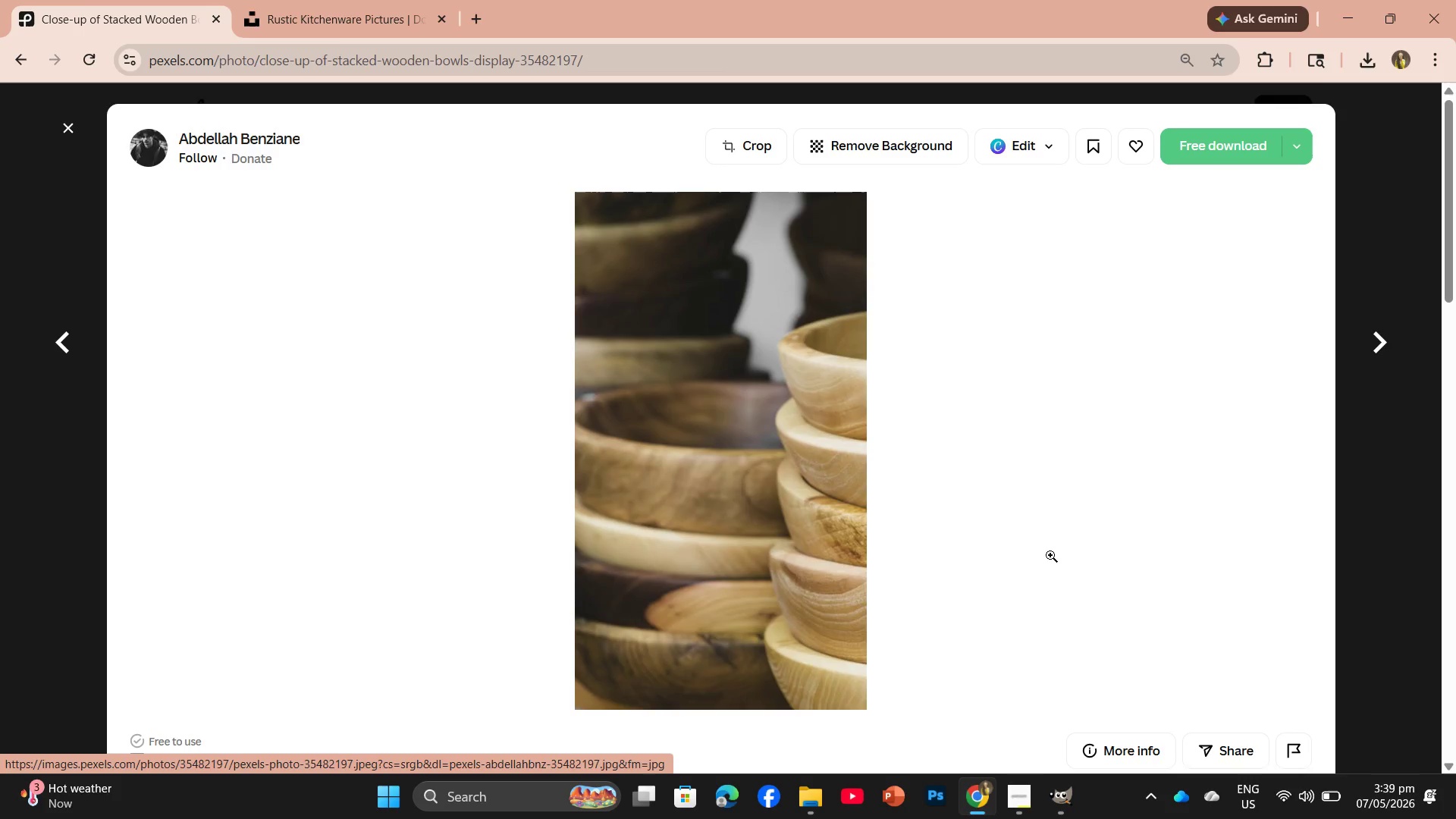 
left_click([1021, 789])